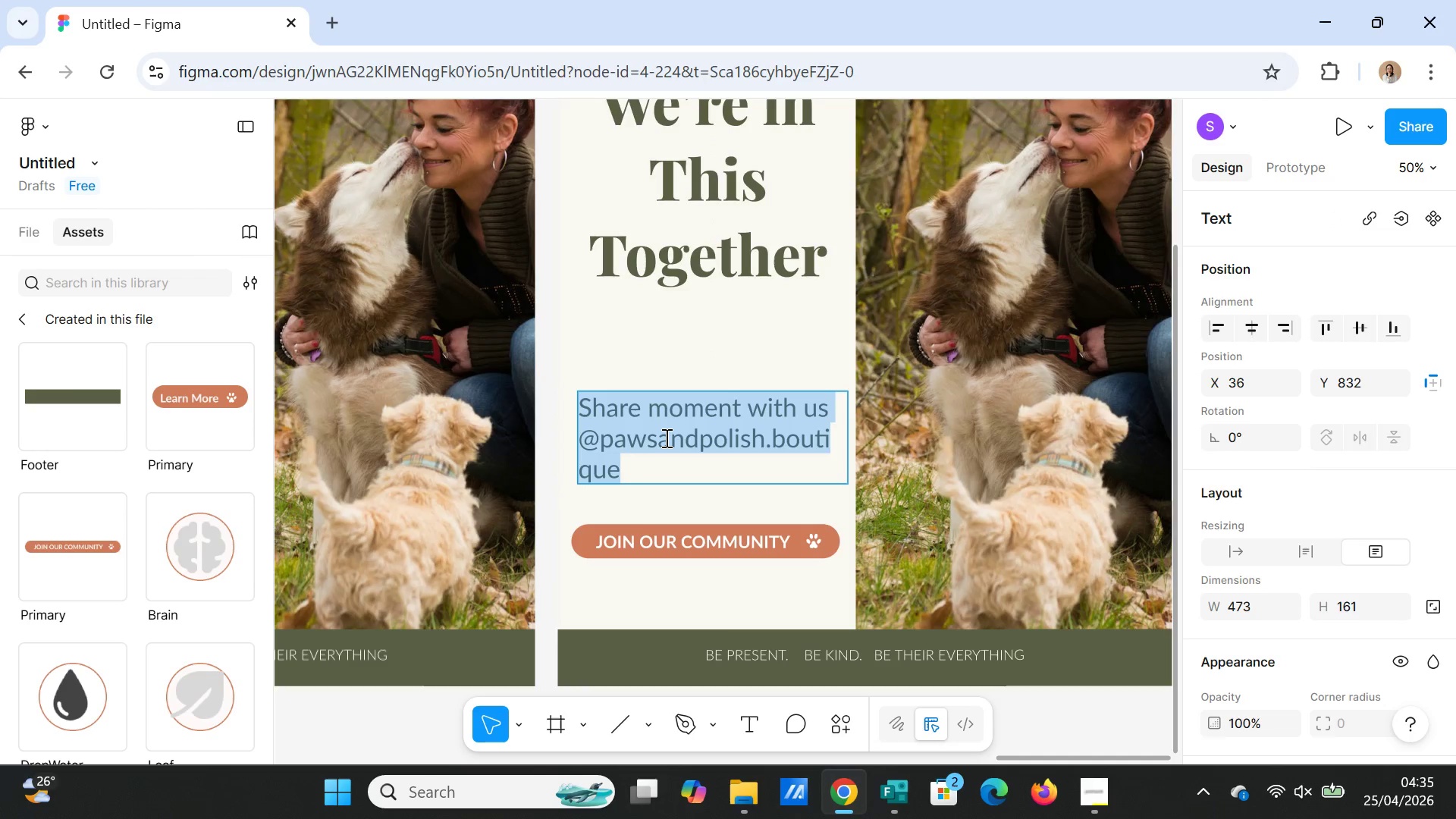 
left_click([665, 438])
 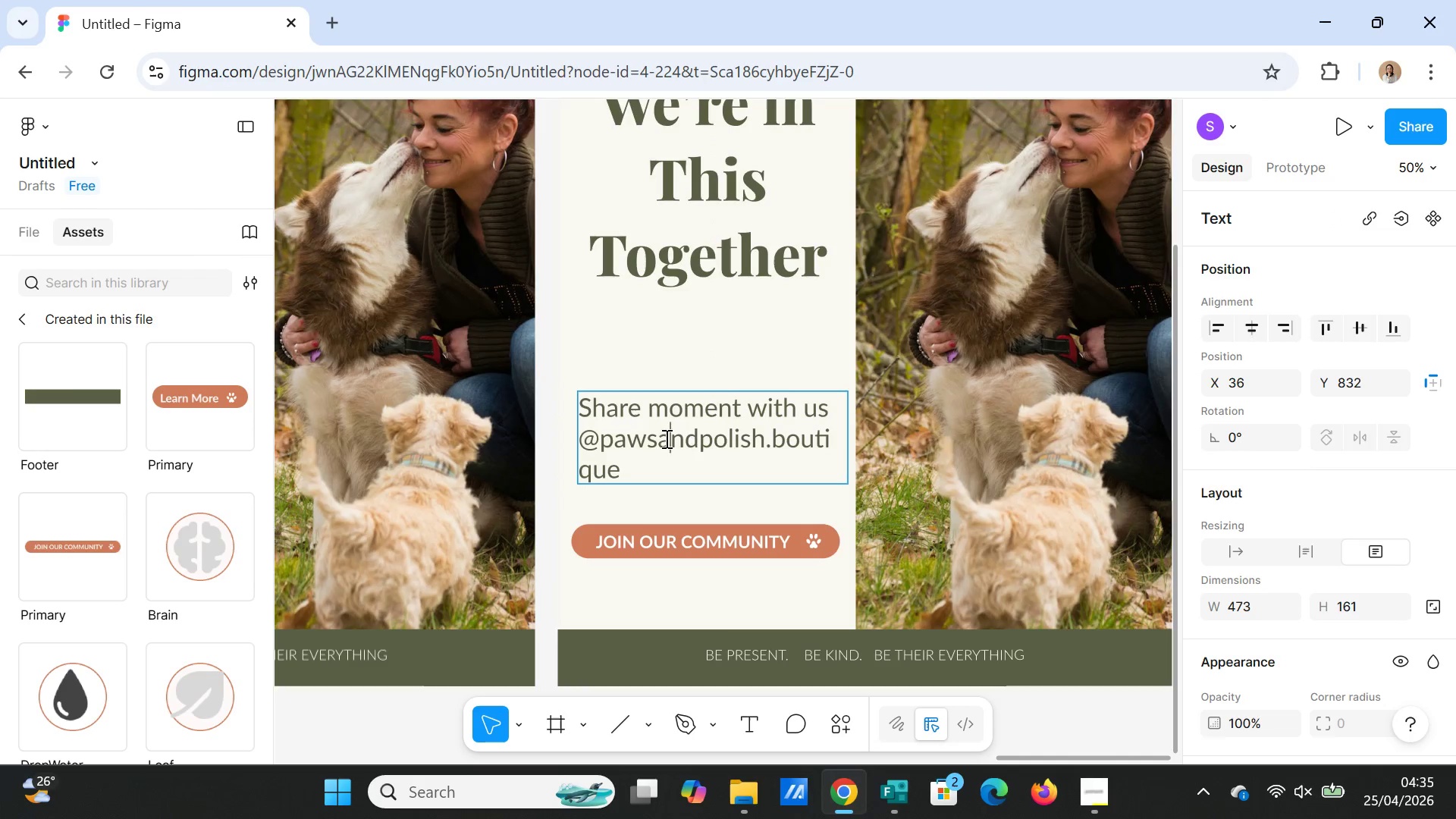 
triple_click([665, 438])
 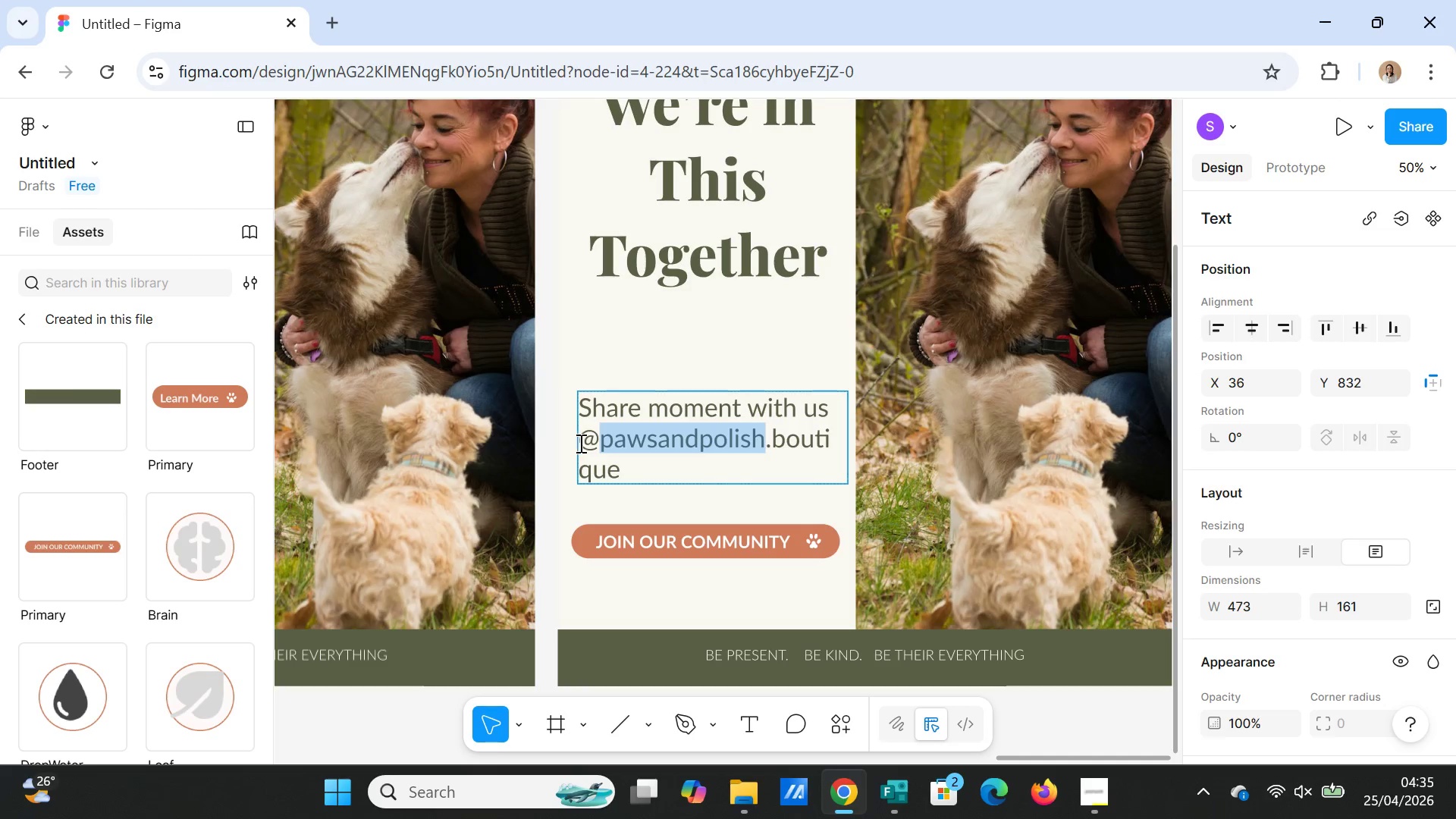 
double_click([581, 444])
 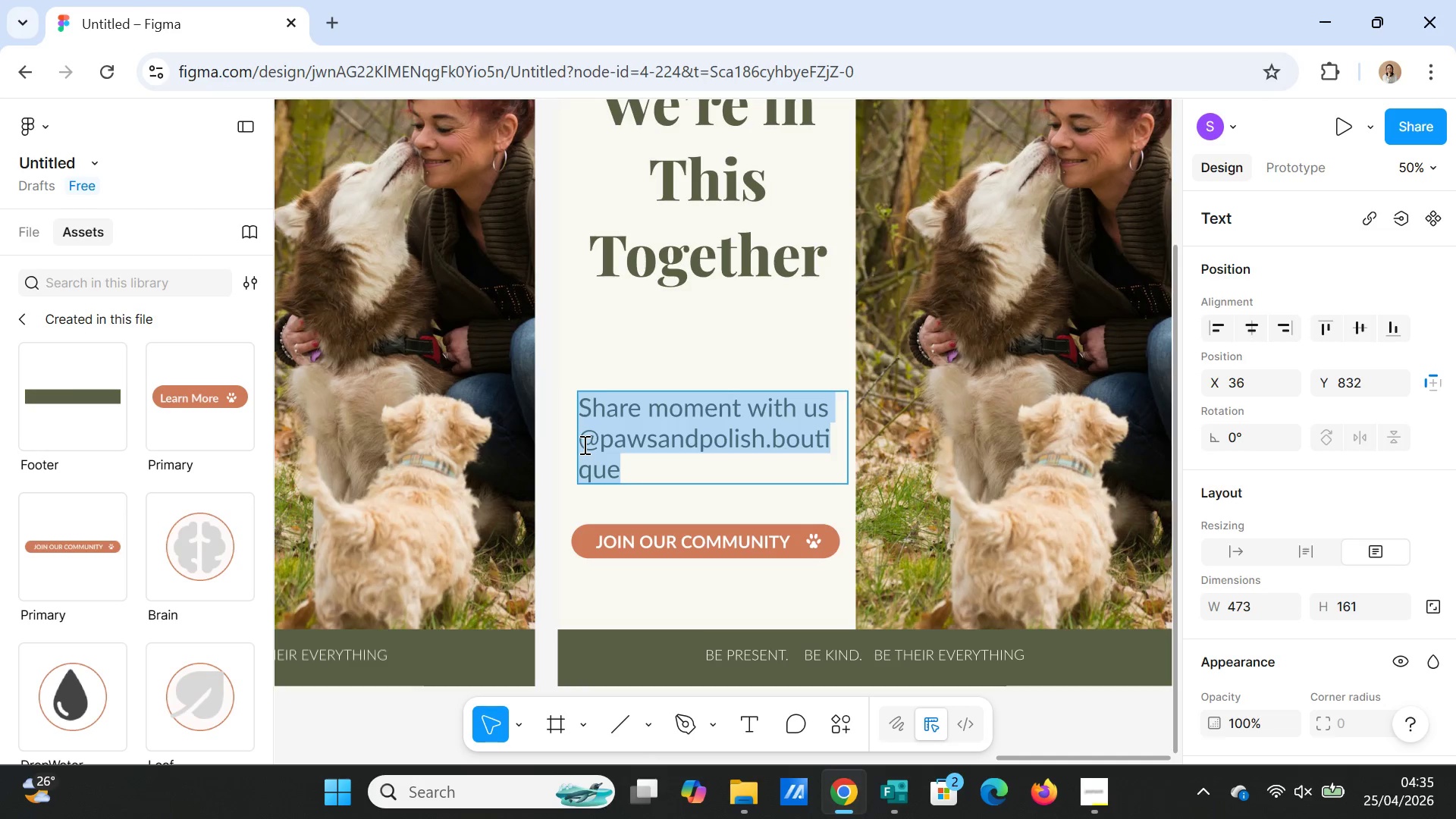 
double_click([583, 444])
 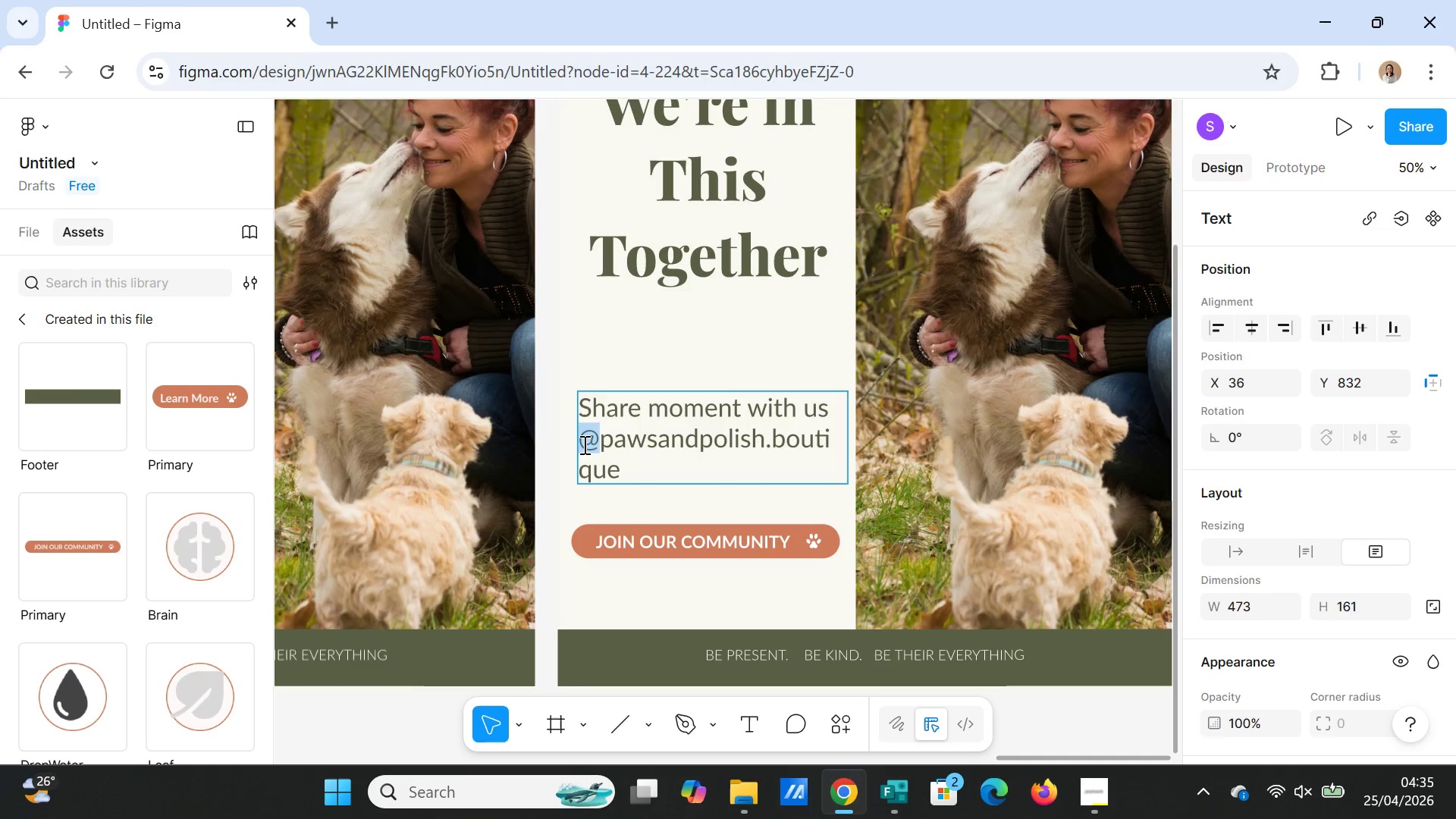 
left_click_drag(start_coordinate=[583, 444], to_coordinate=[630, 461])
 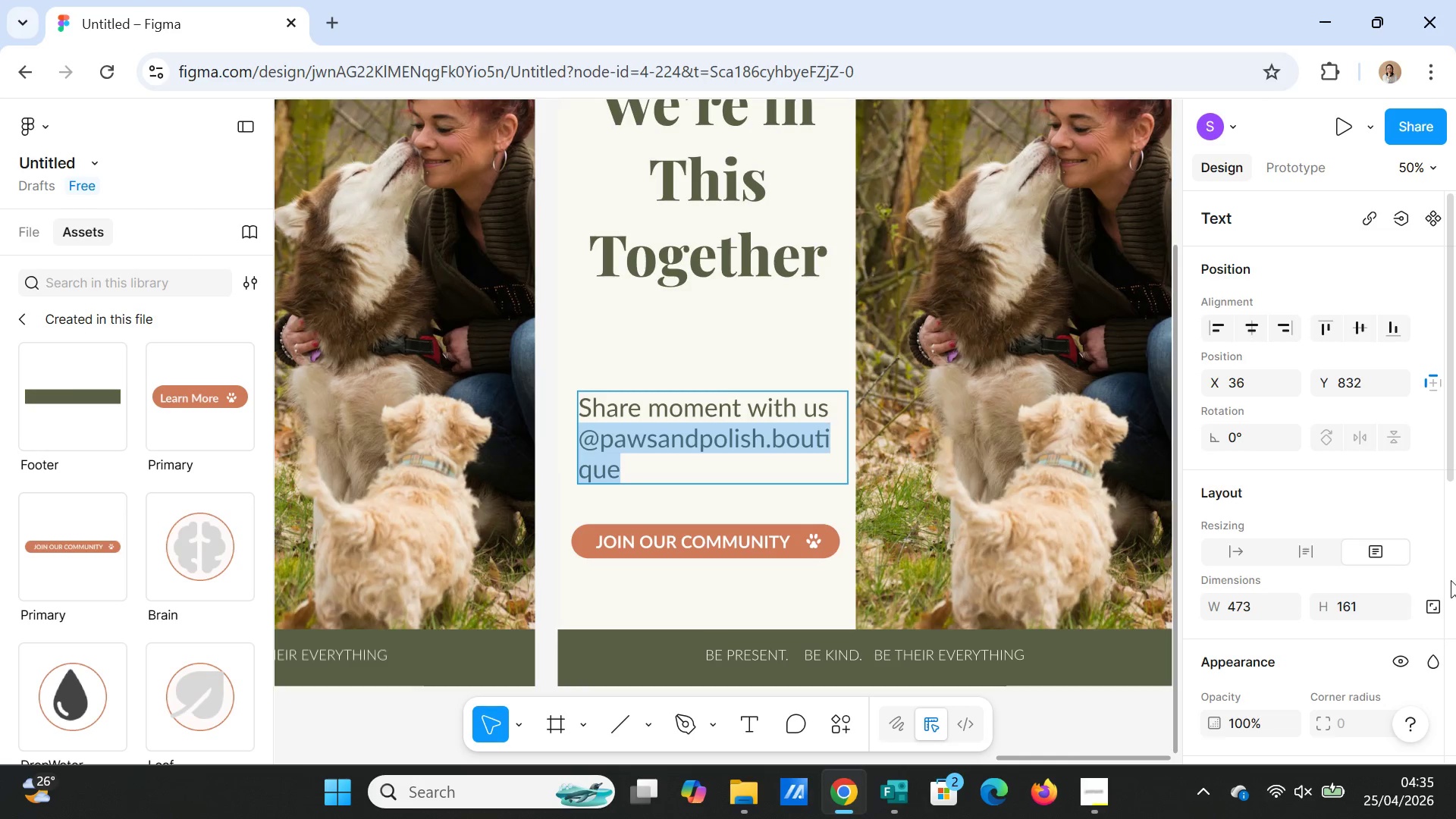 
scroll: coordinate [1451, 580], scroll_direction: down, amount: 4.0
 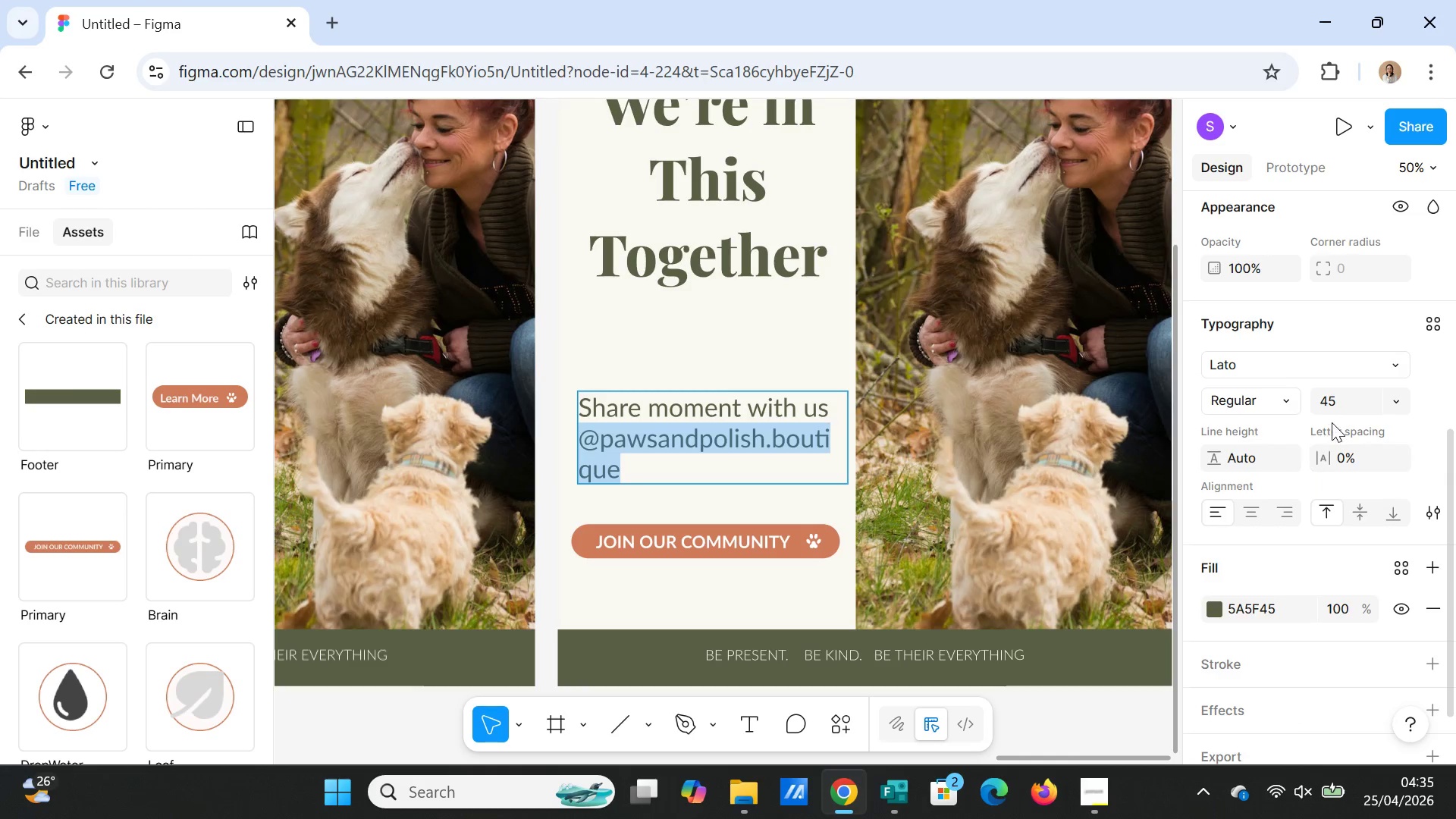 
left_click([1332, 413])
 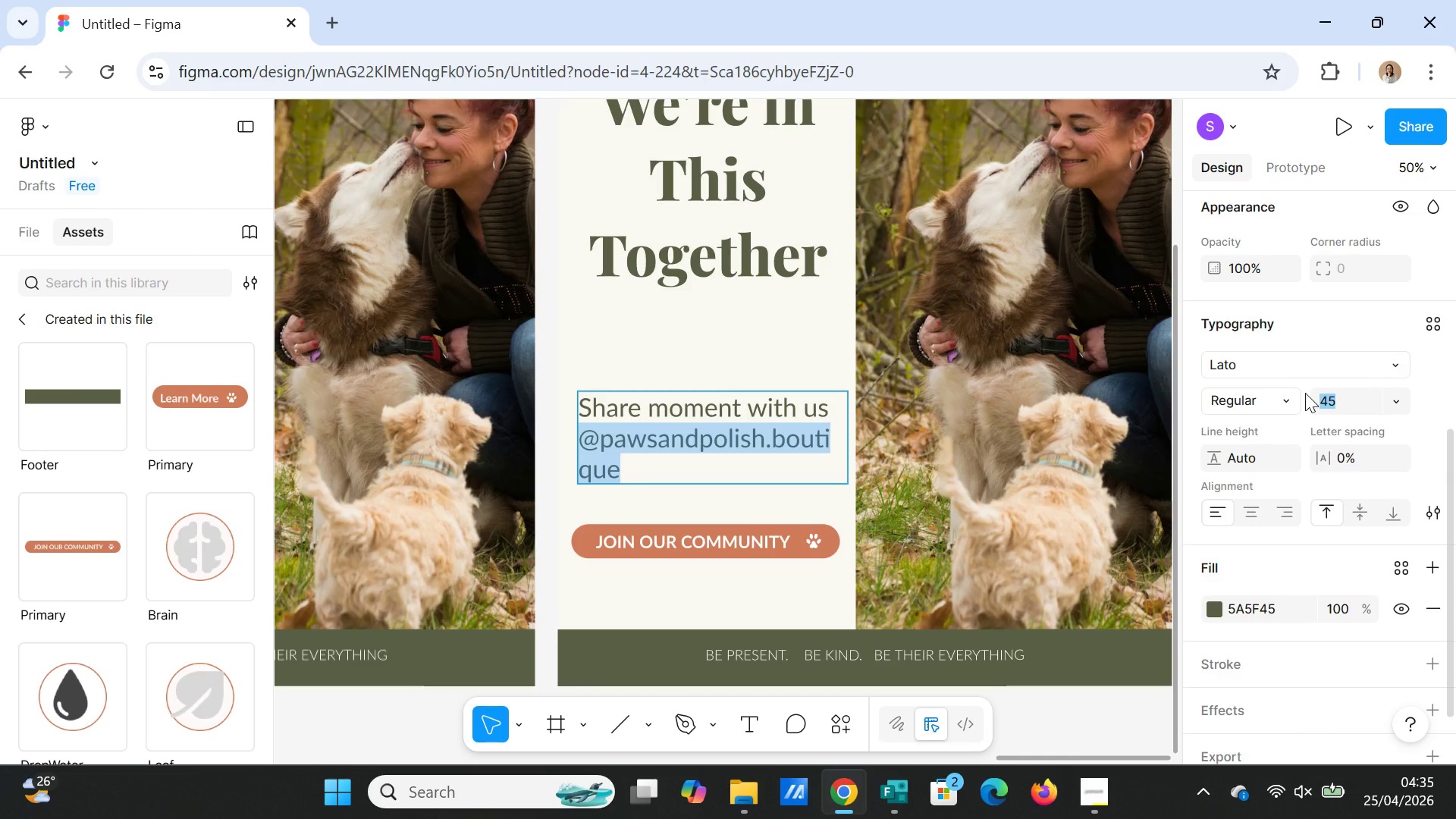 
type(40)
 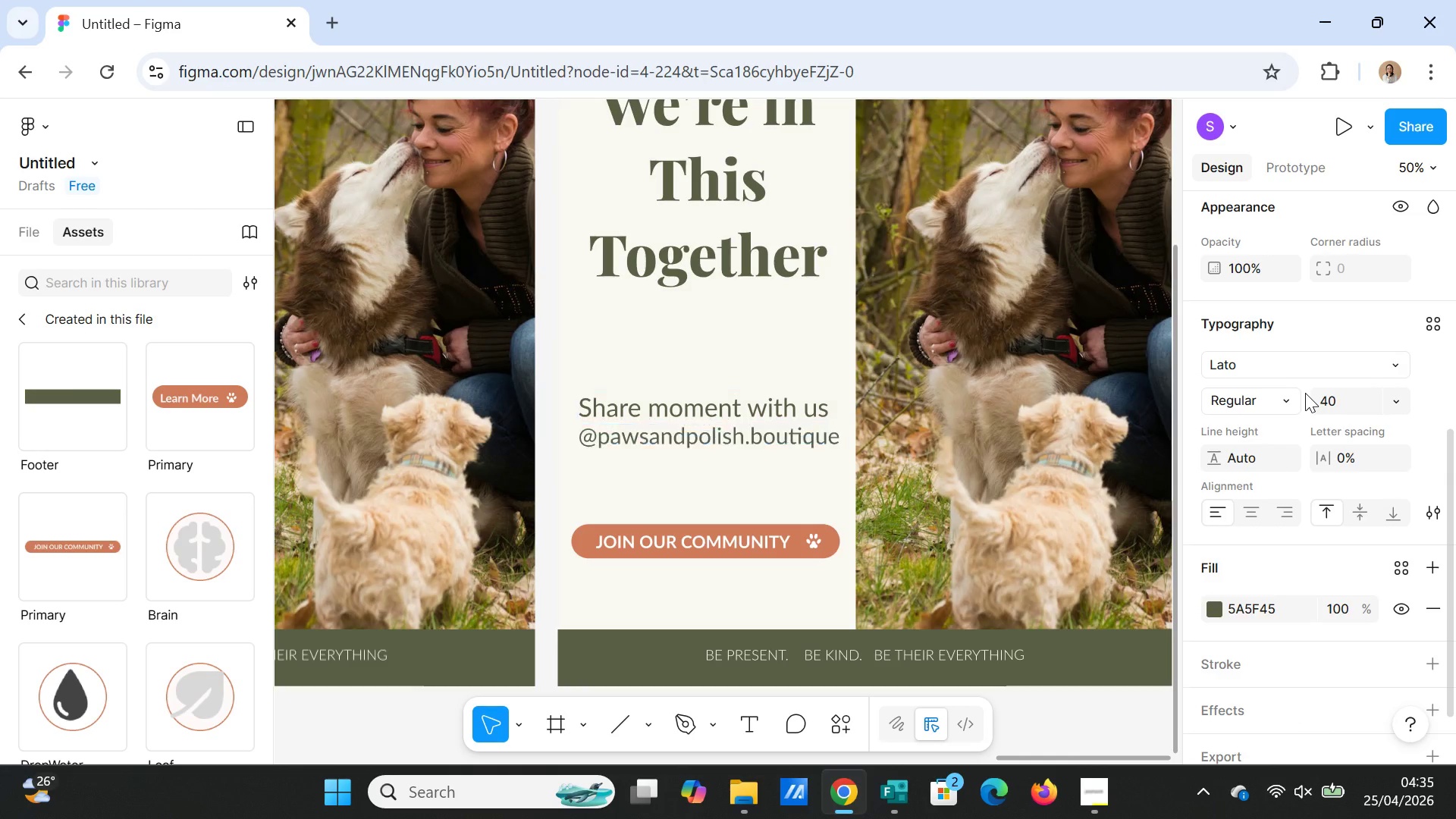 
key(Enter)
 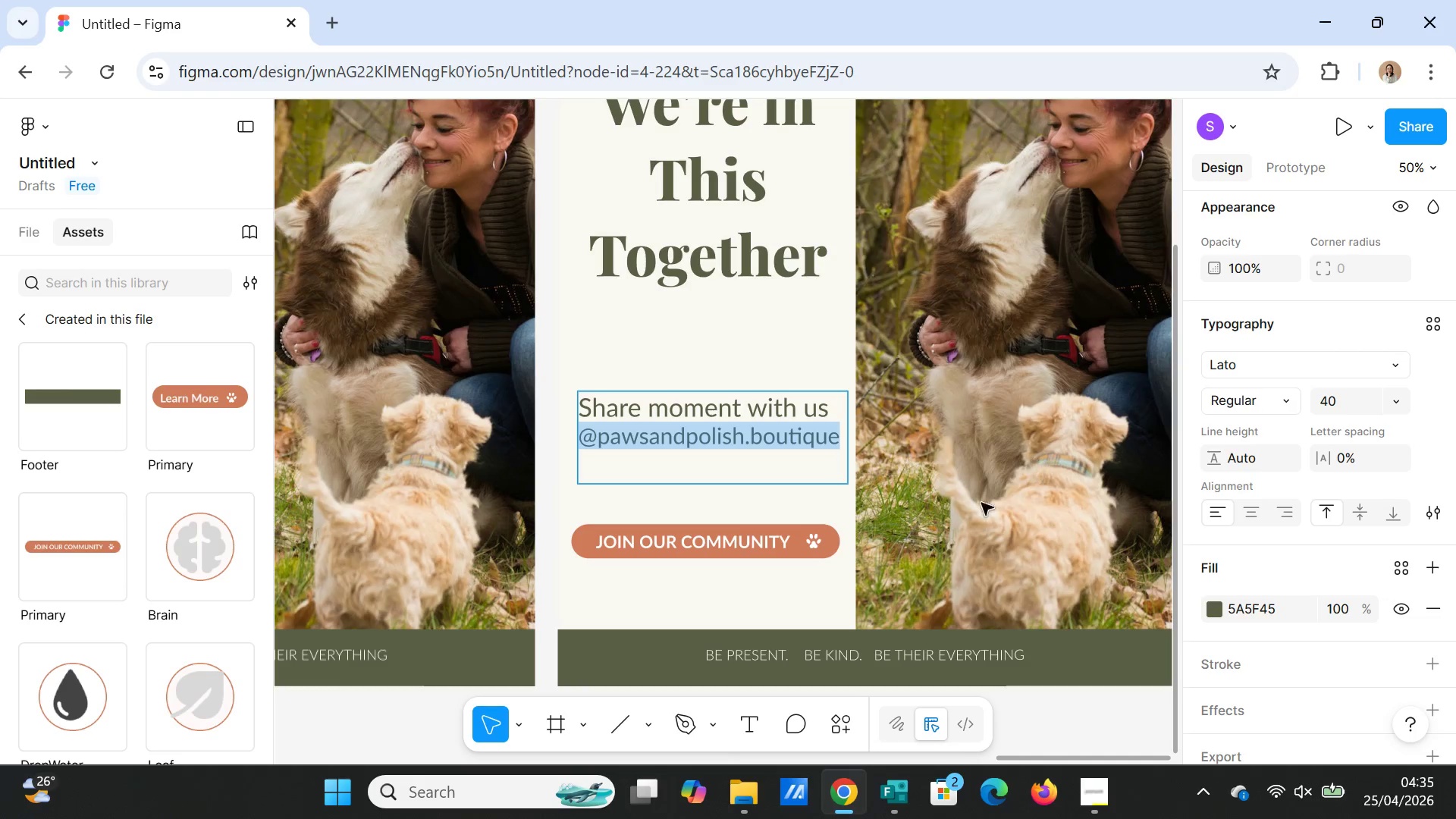 
left_click([845, 494])
 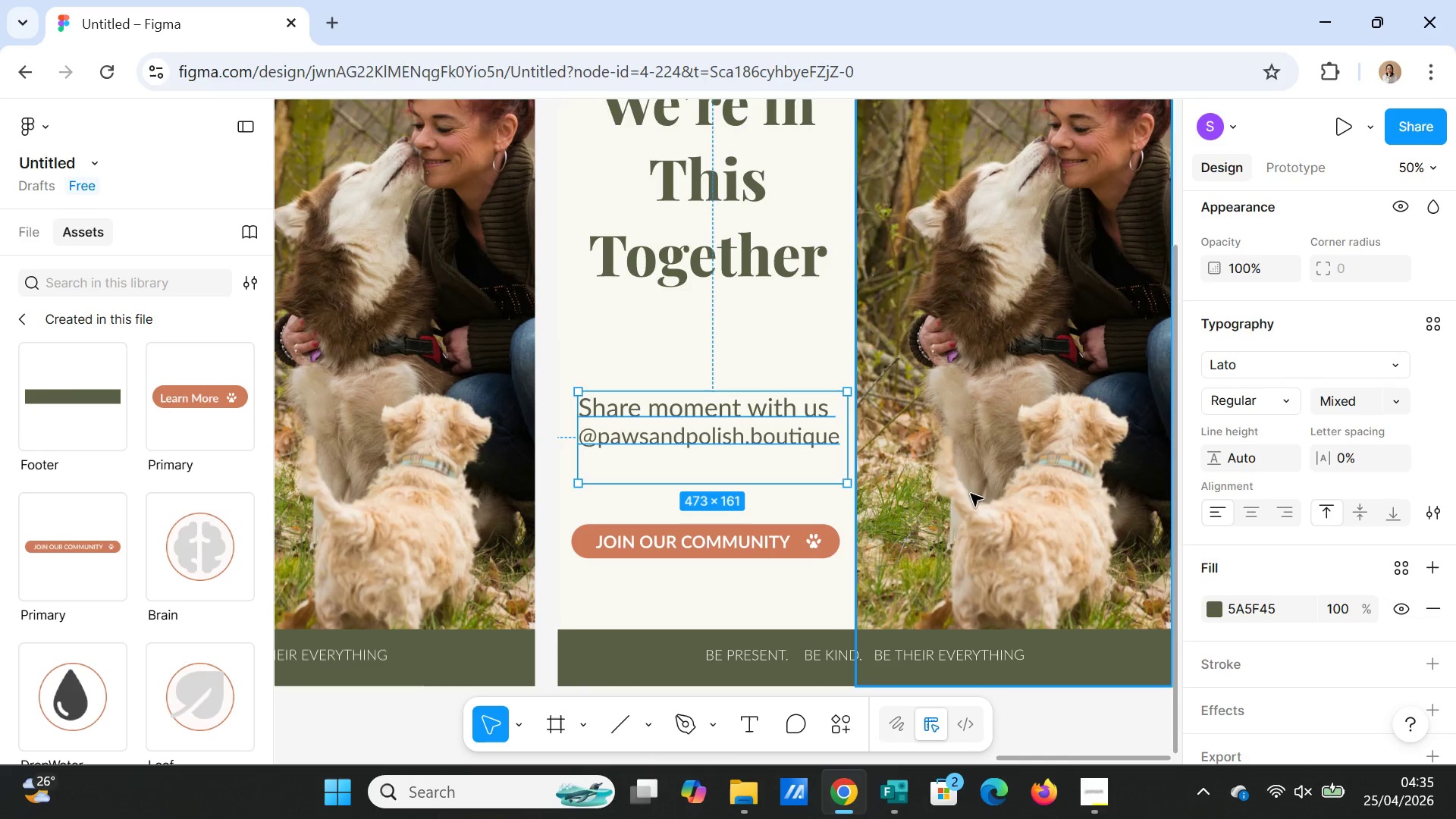 
scroll: coordinate [984, 488], scroll_direction: down, amount: 4.0
 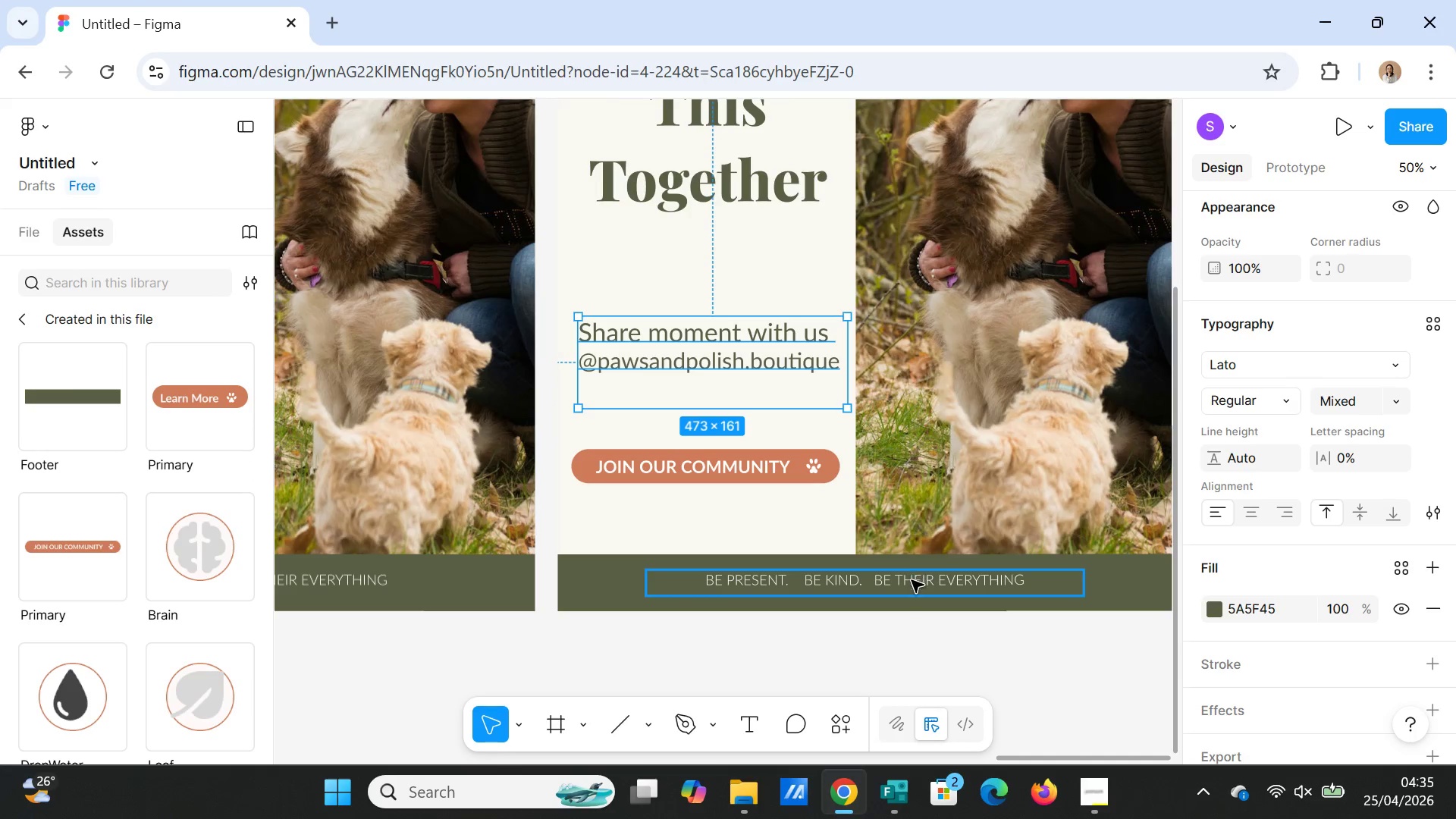 
double_click([912, 580])
 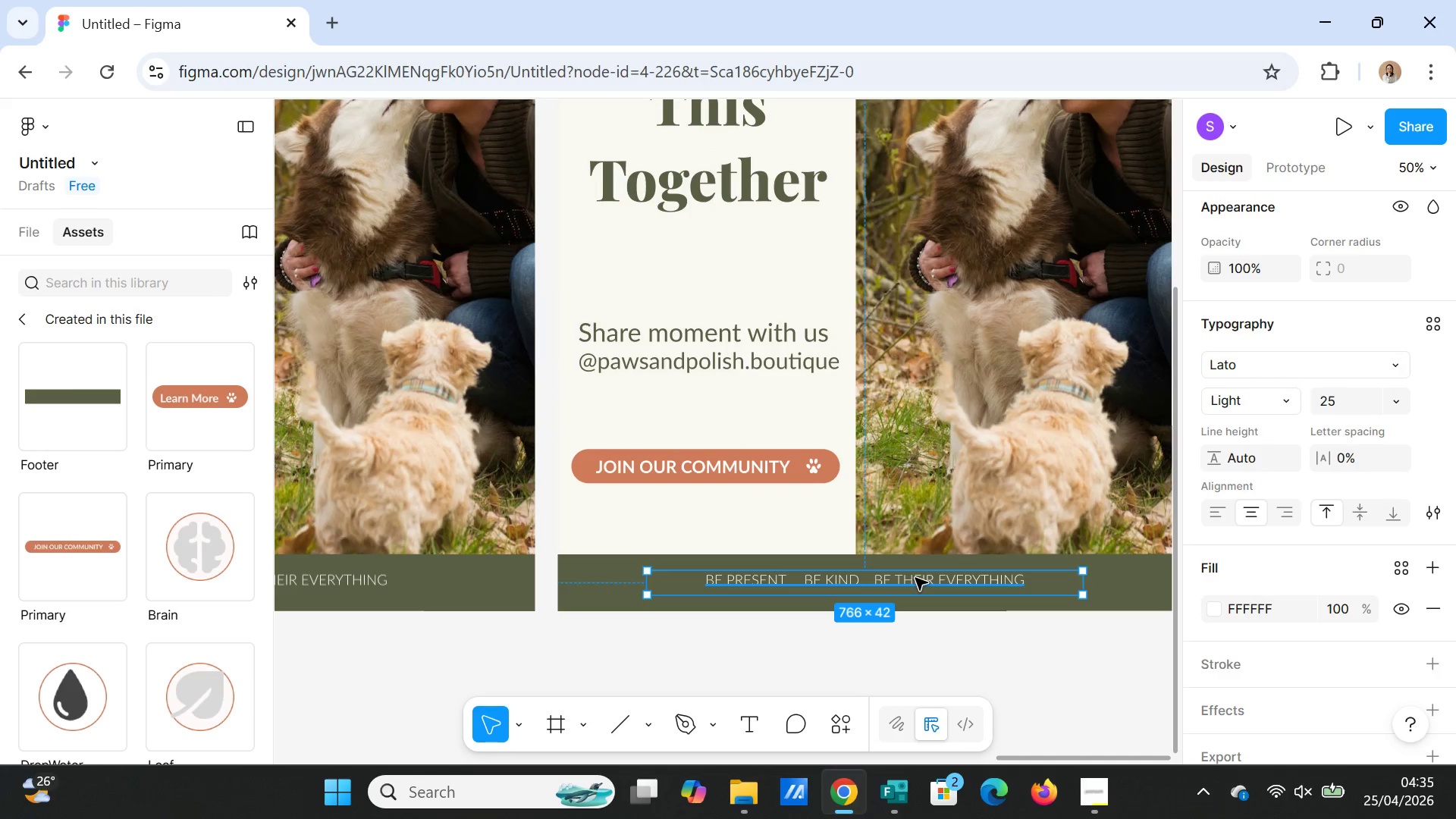 
double_click([916, 578])
 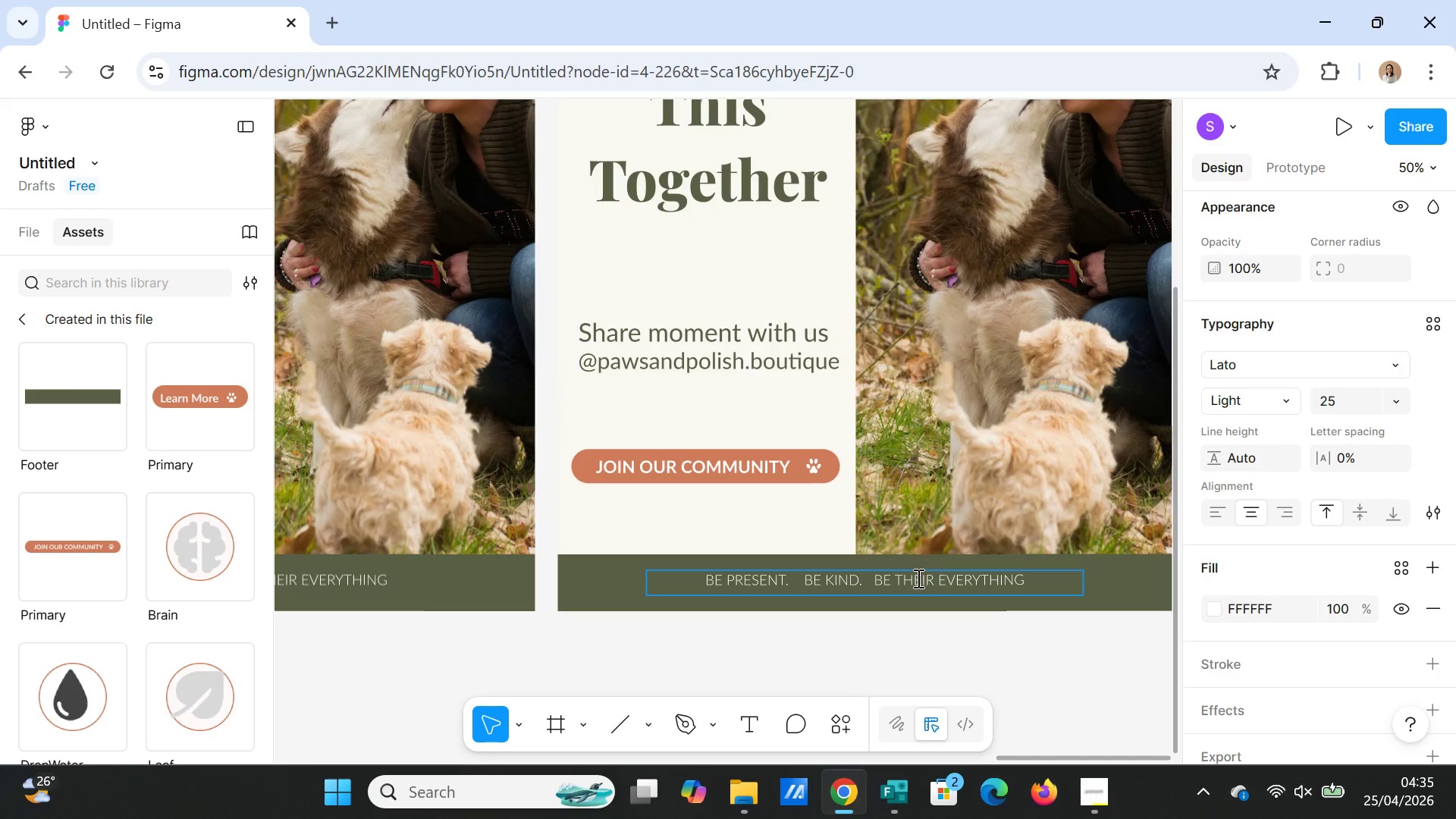 
double_click([917, 578])
 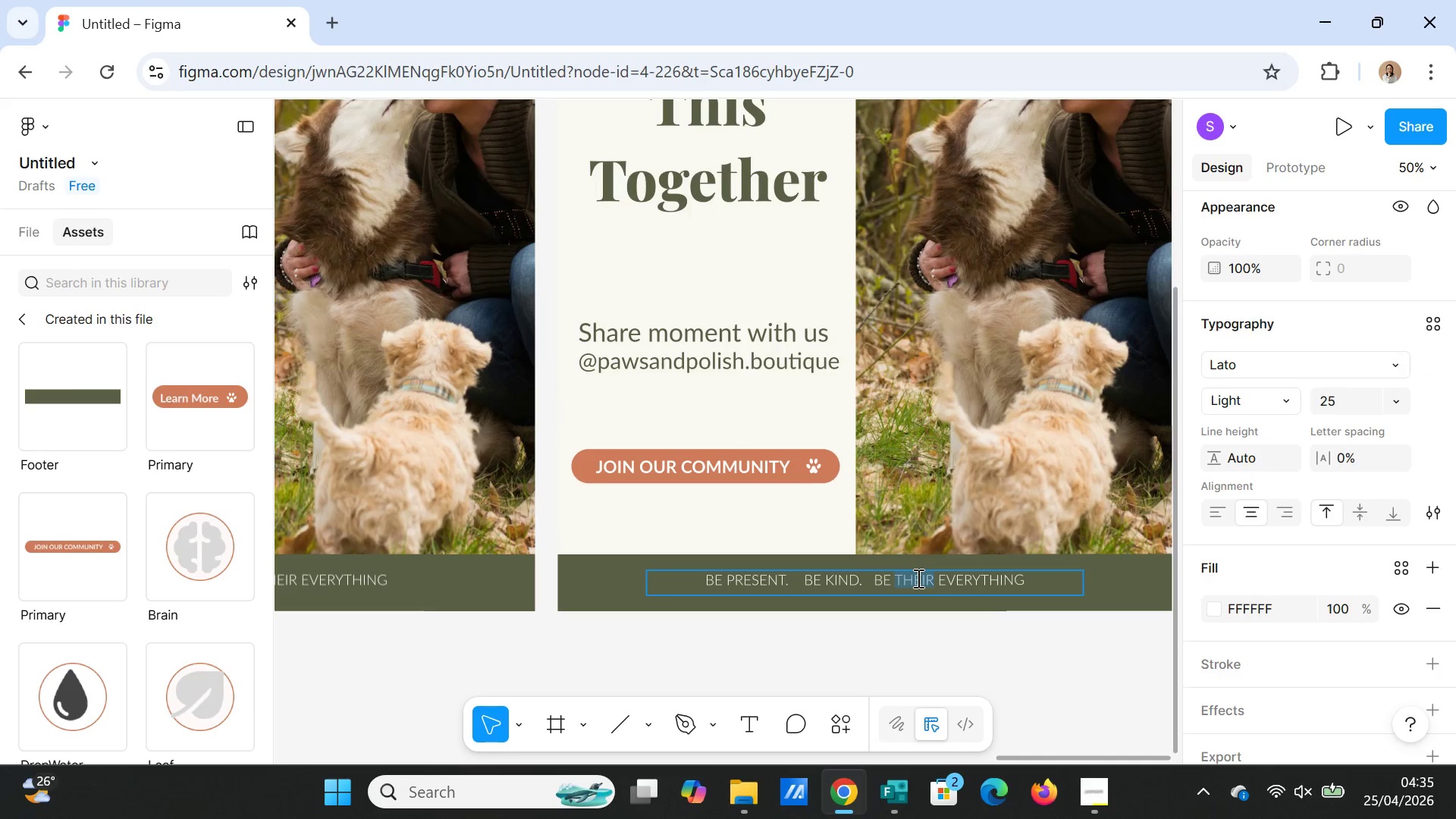 
triple_click([917, 578])
 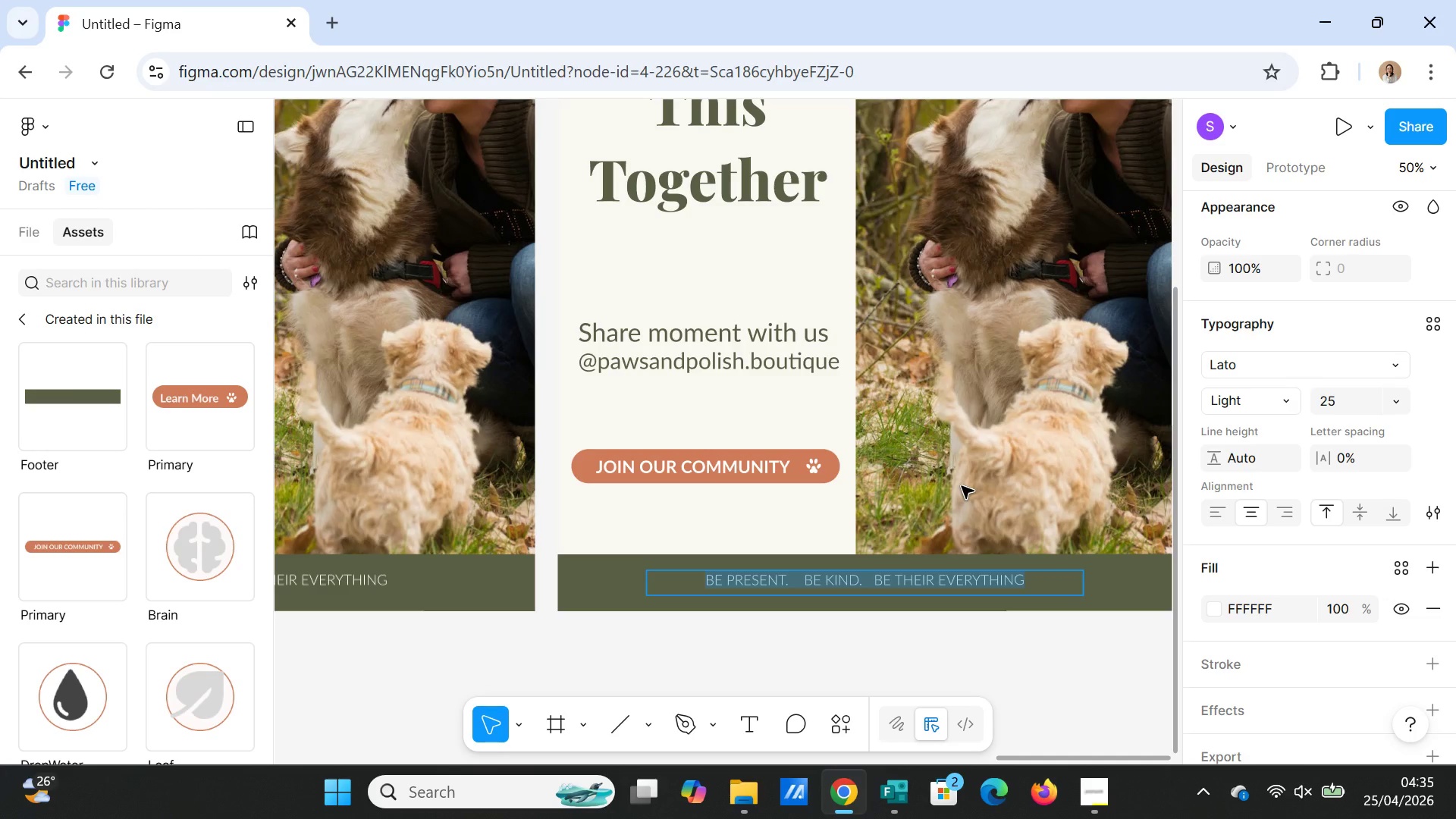 
wait(7.77)
 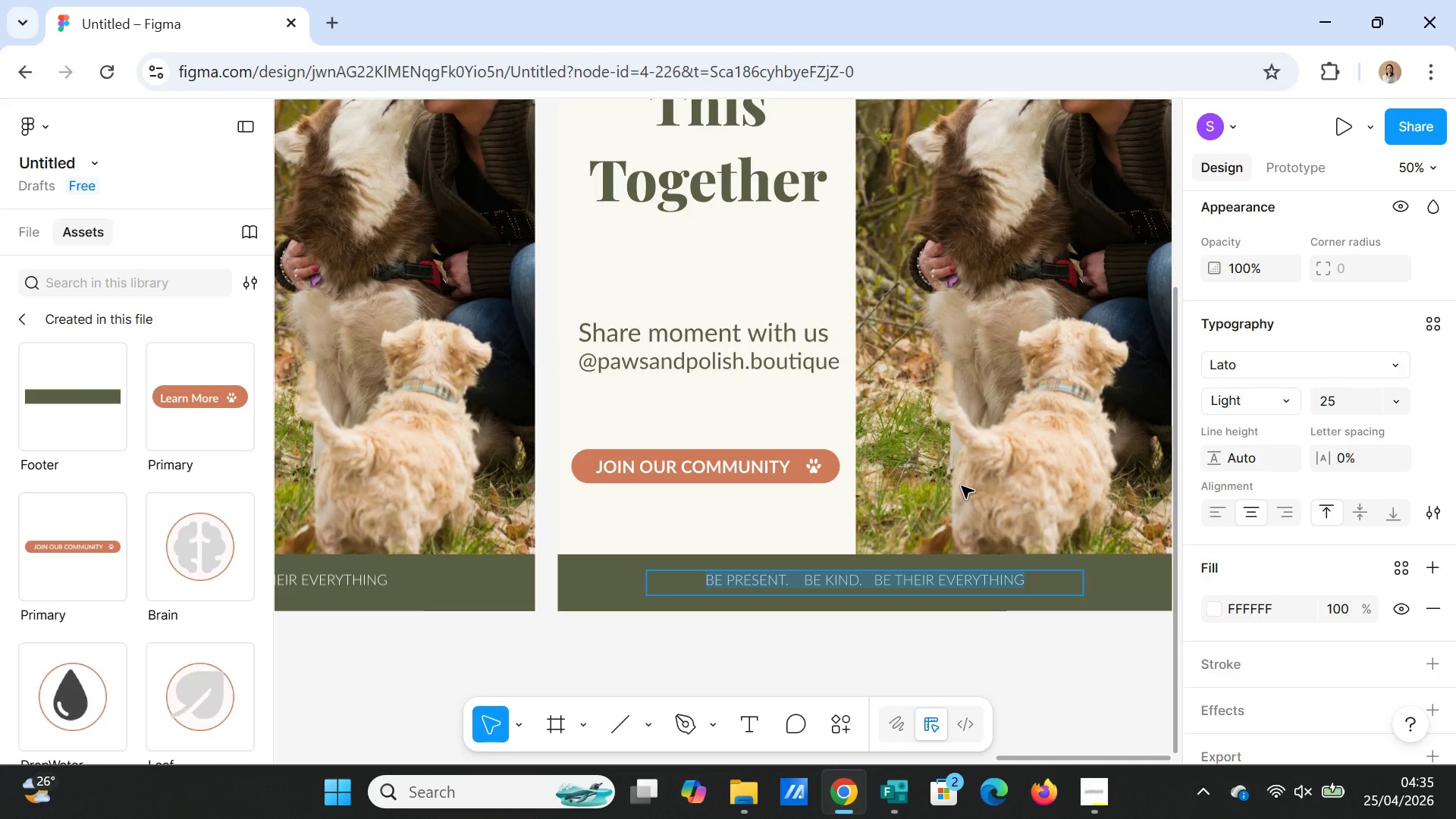 
type(BECAUSE EVERY PETS)
key(Backspace)
type( DESERVE )
 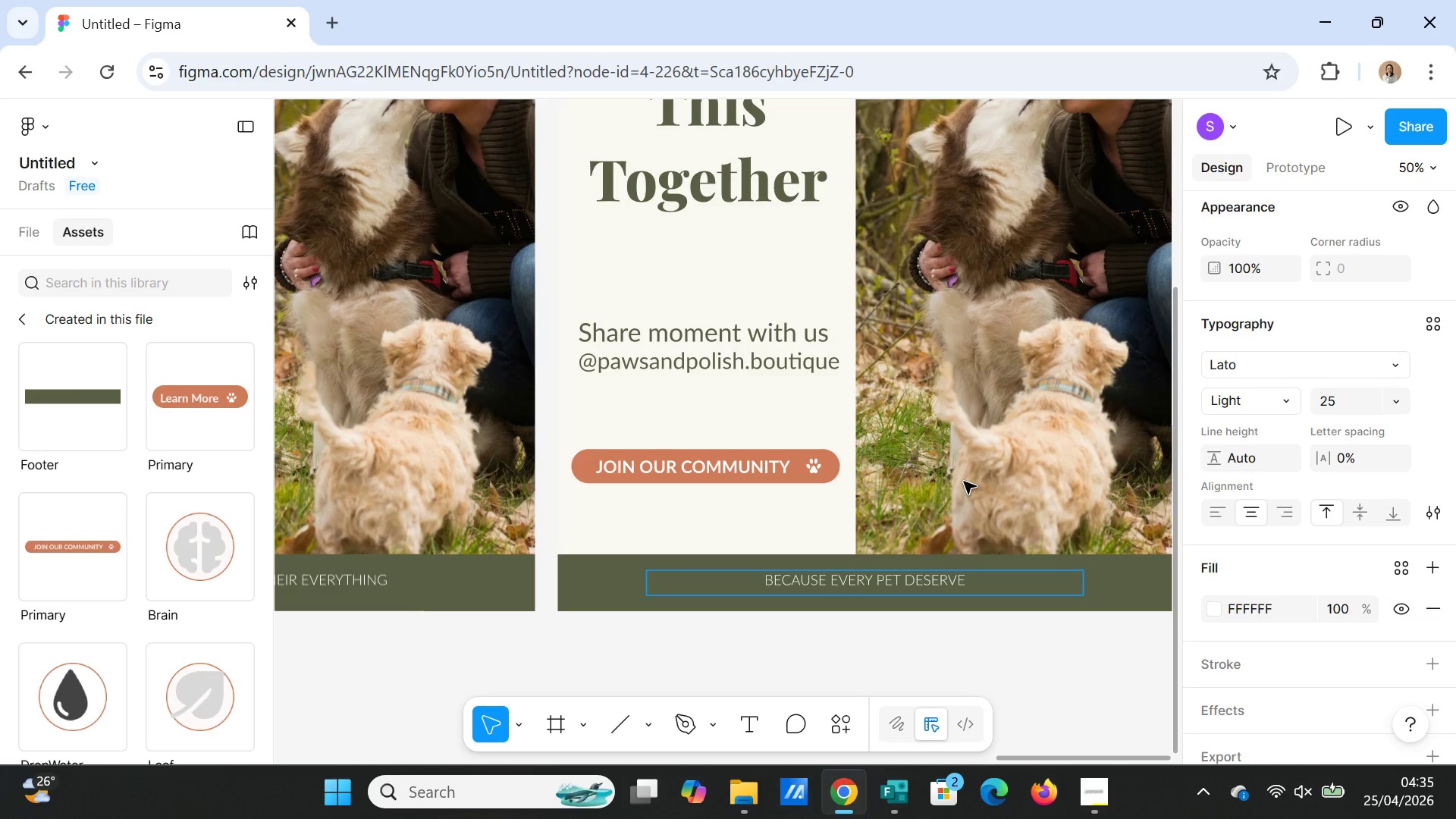 
key(Backspace)
type(S TO BE LOVED)
 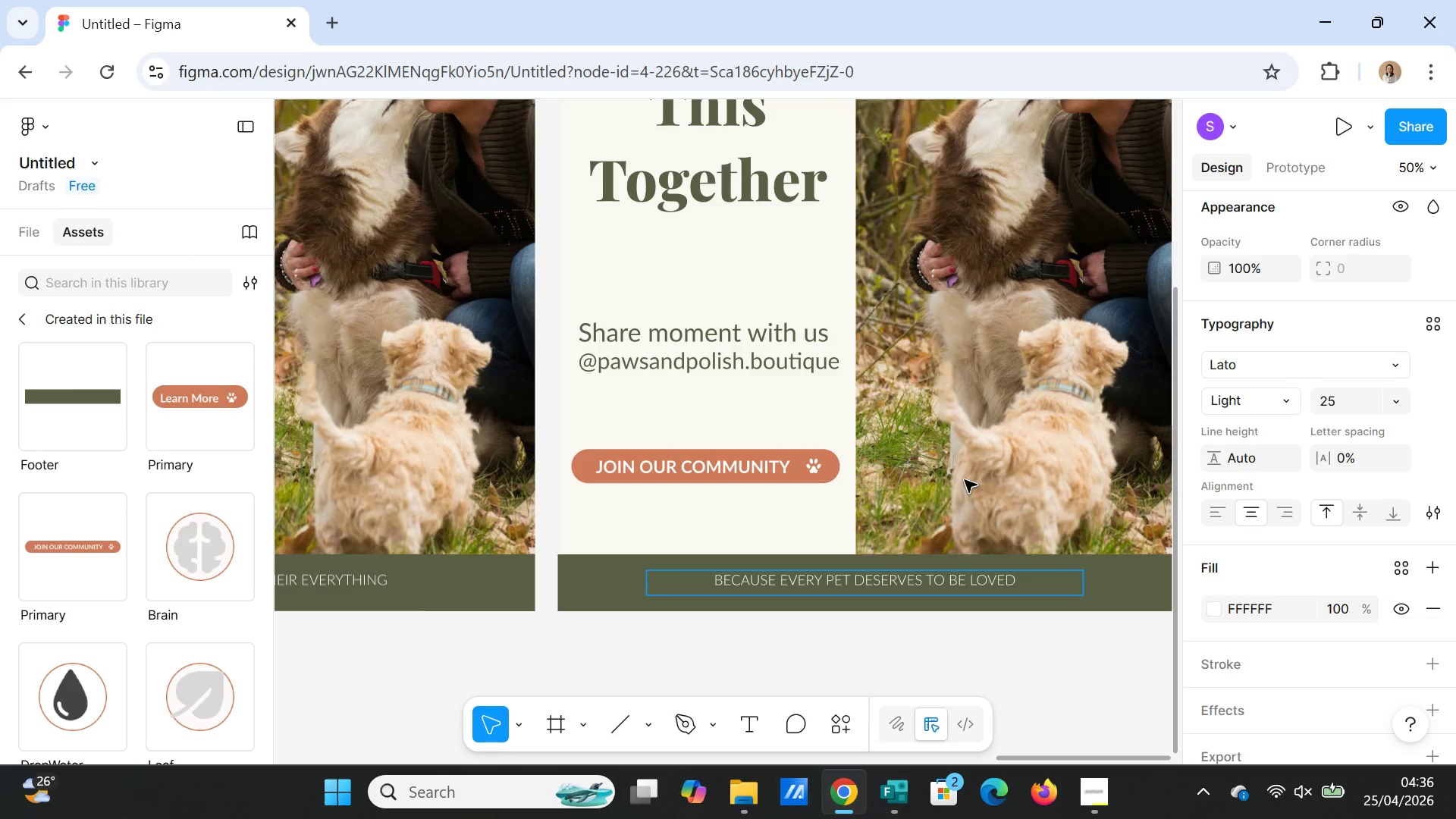 
type(&)
key(Backspace)
type( & HEAL)
 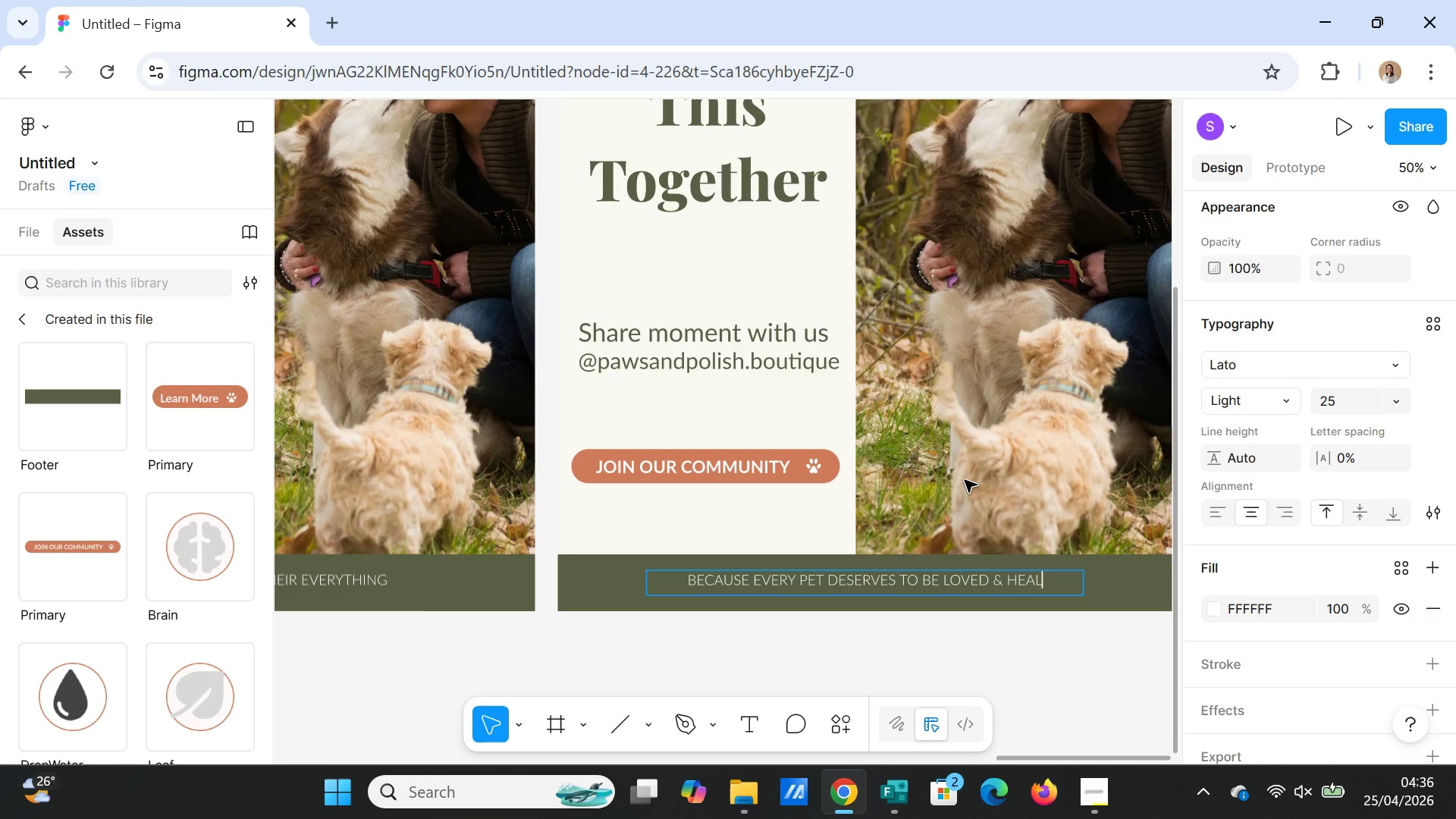 
wait(5.5)
 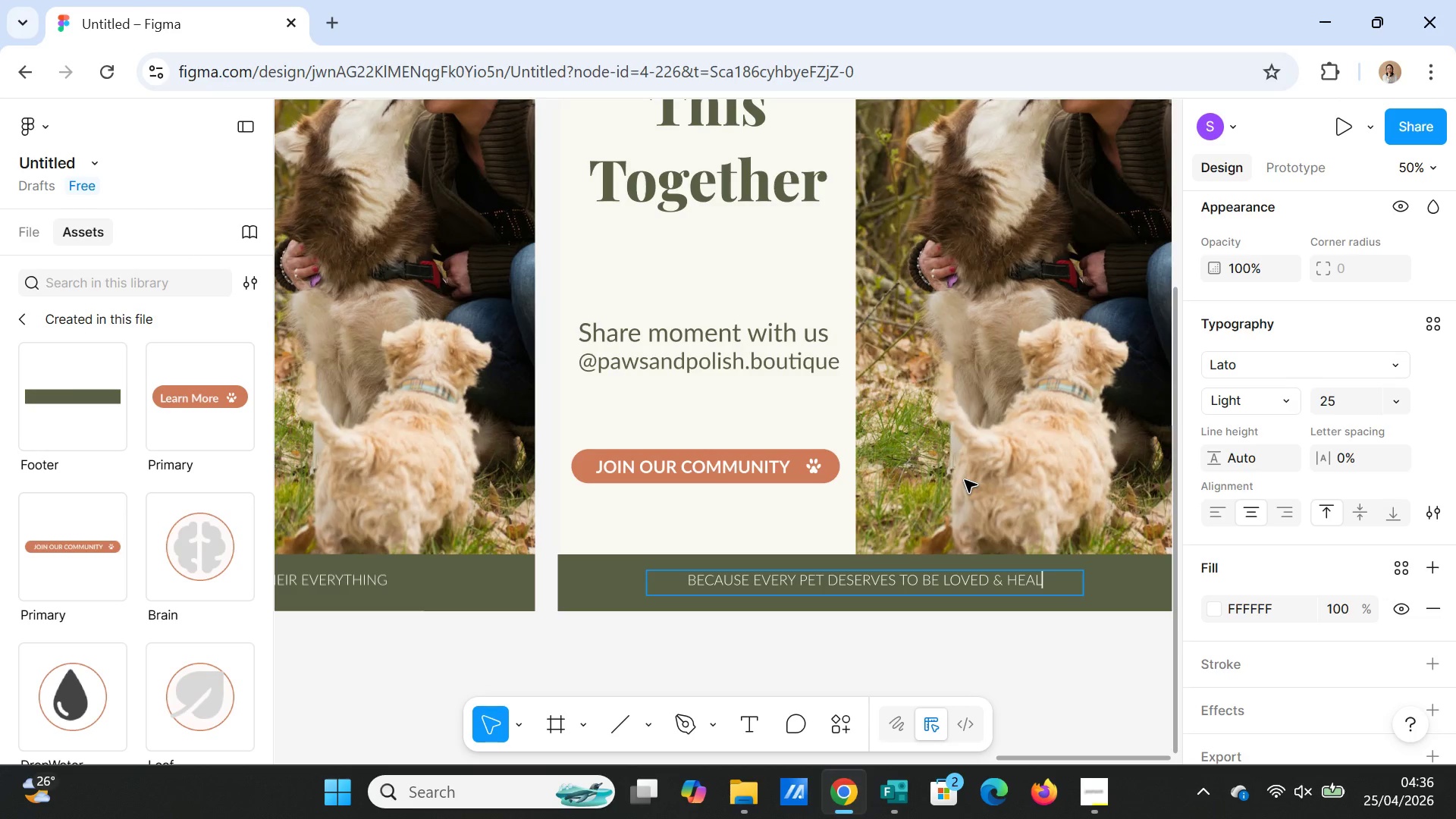 
type(THY)
 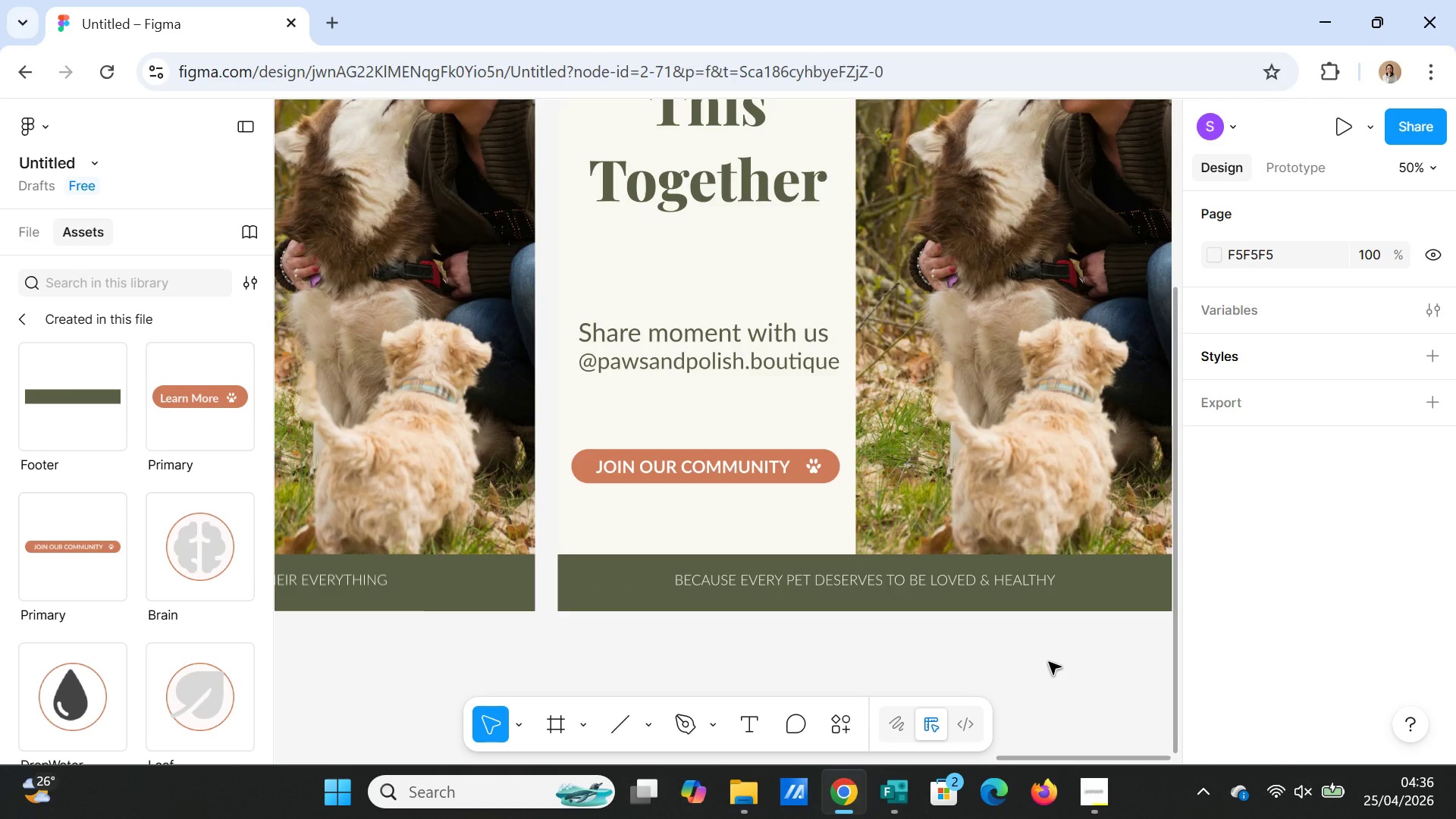 
wait(12.59)
 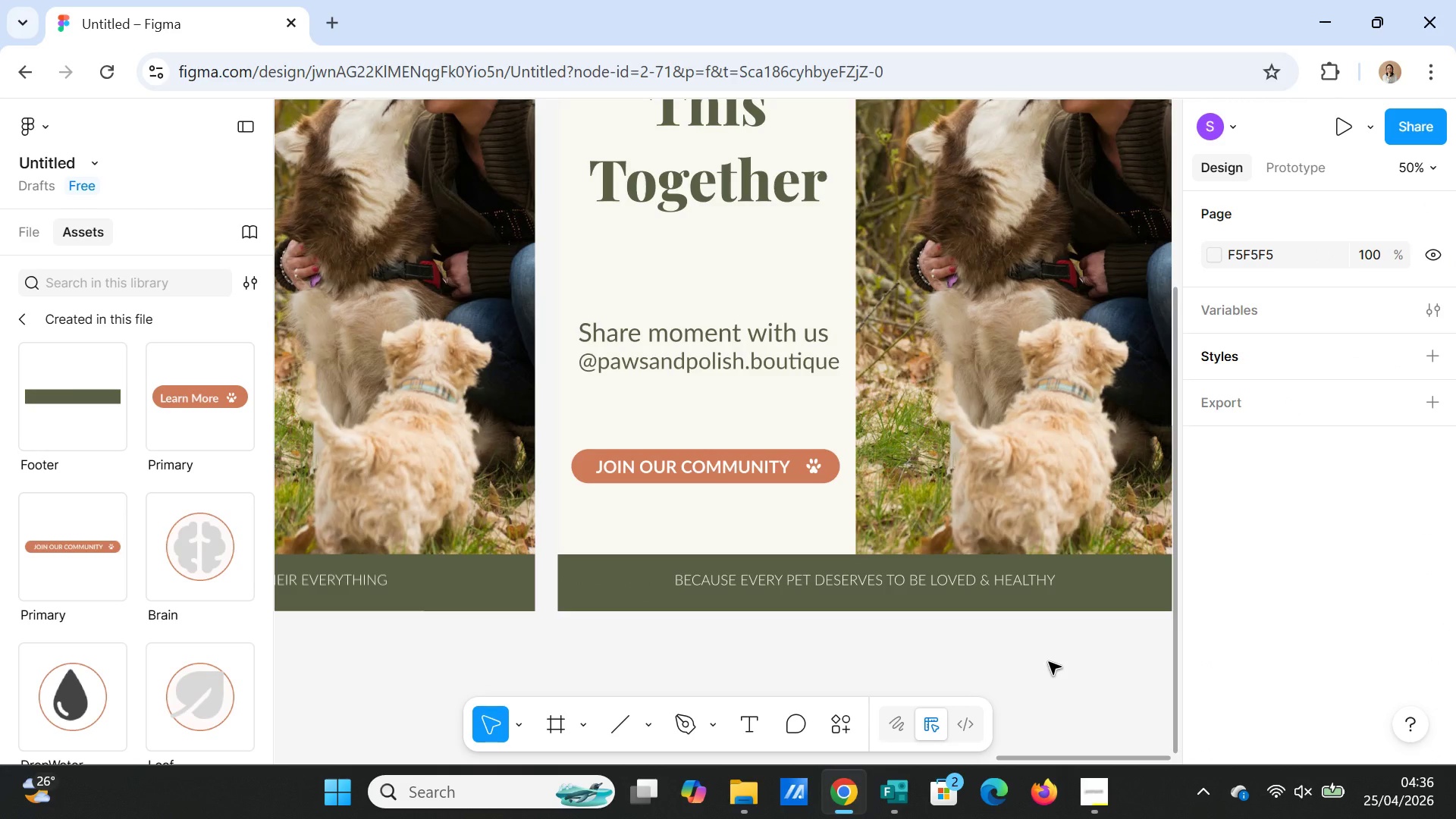 
scroll: coordinate [1040, 637], scroll_direction: up, amount: 2.0
 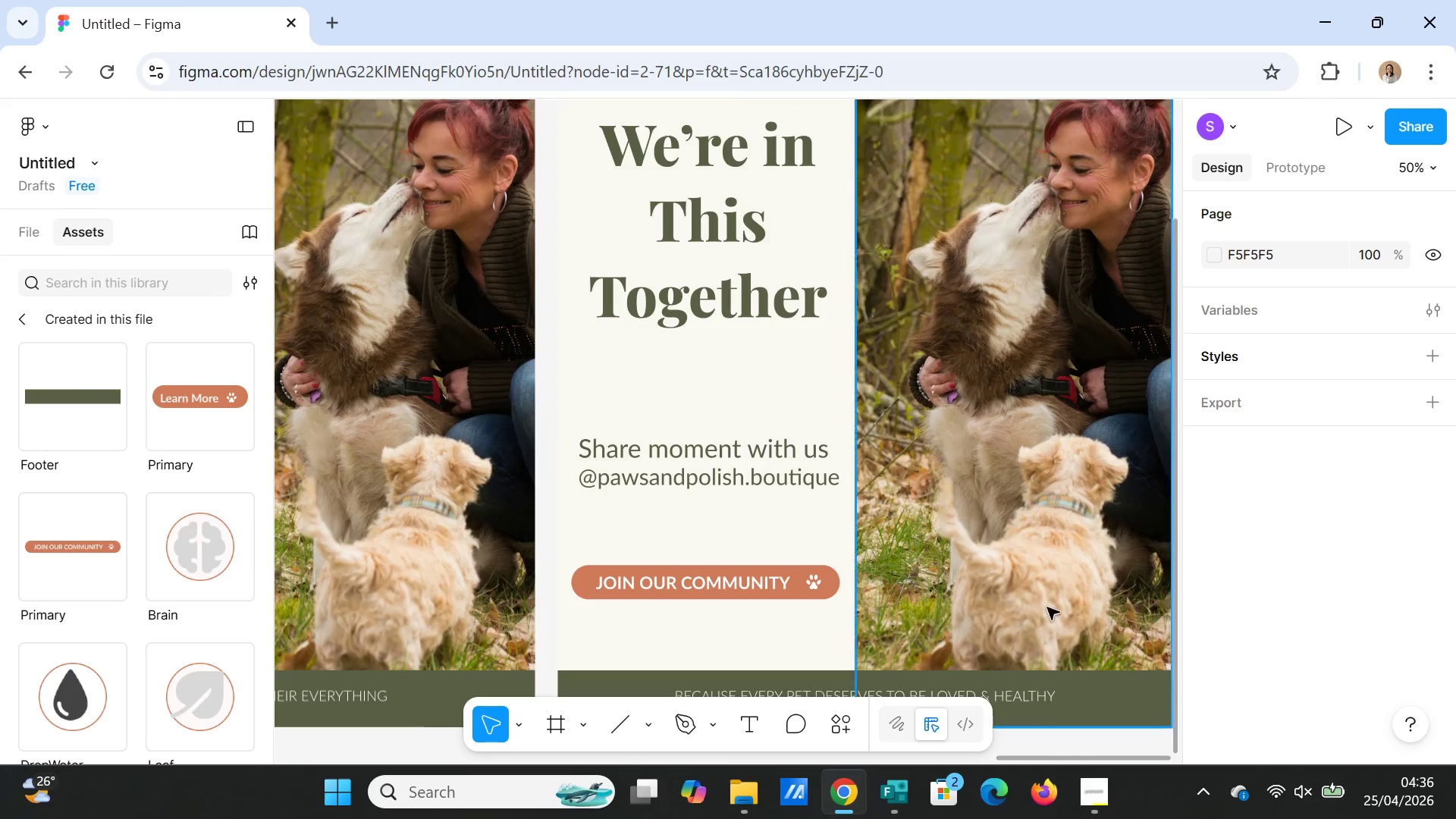 
left_click([1062, 529])
 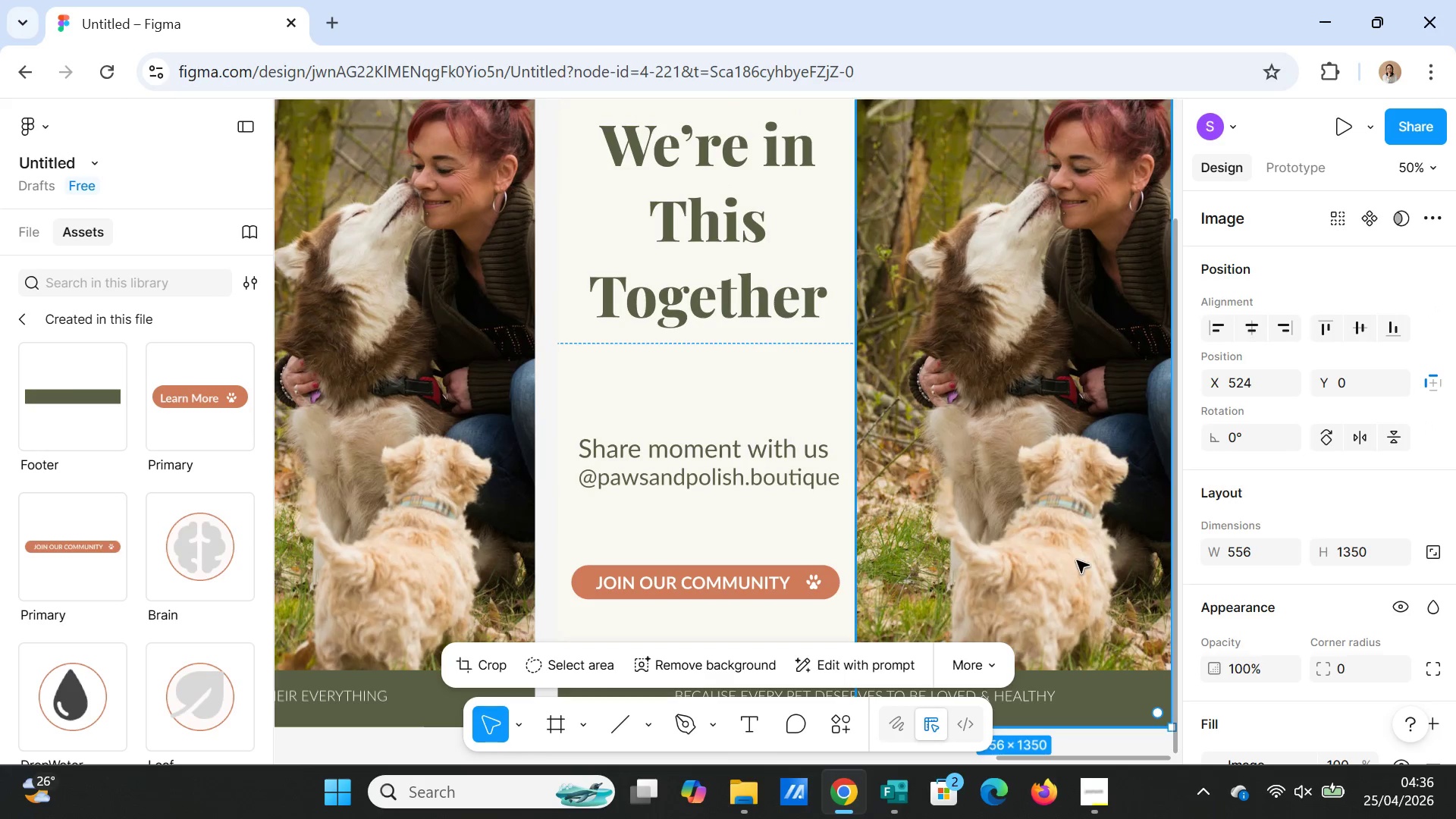 
scroll: coordinate [1418, 578], scroll_direction: down, amount: 11.0
 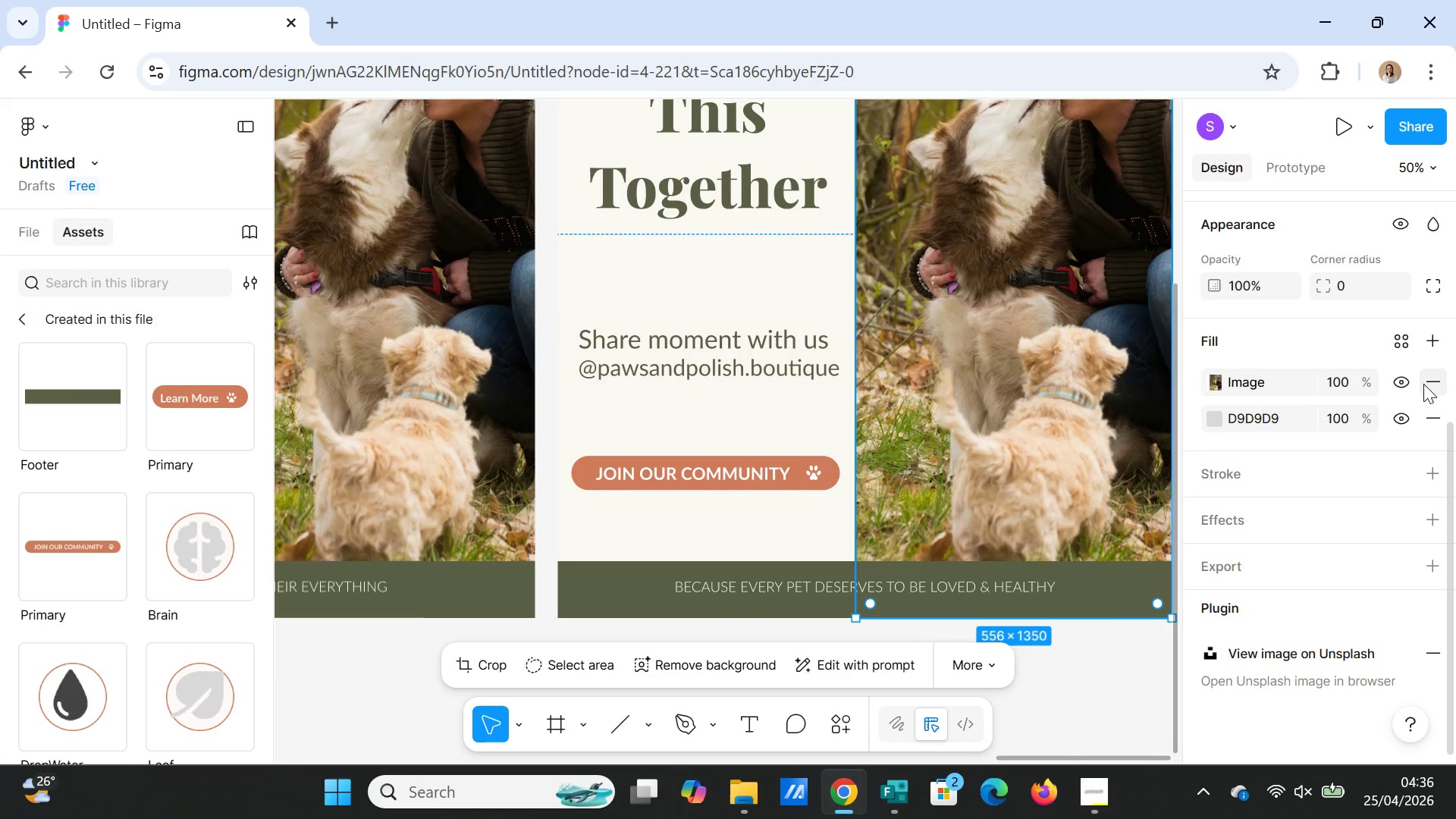 
left_click([1435, 386])
 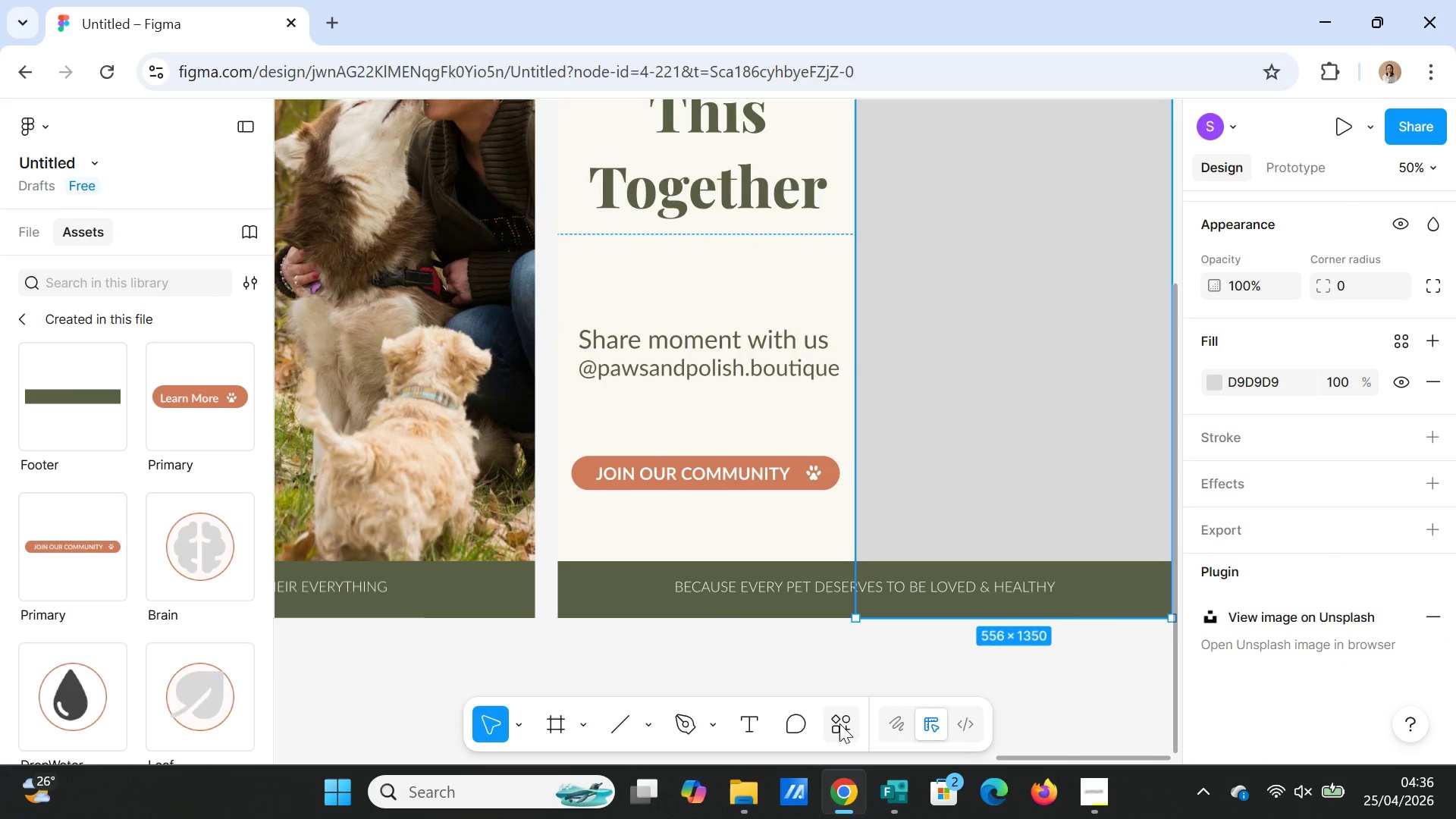 
left_click([839, 723])
 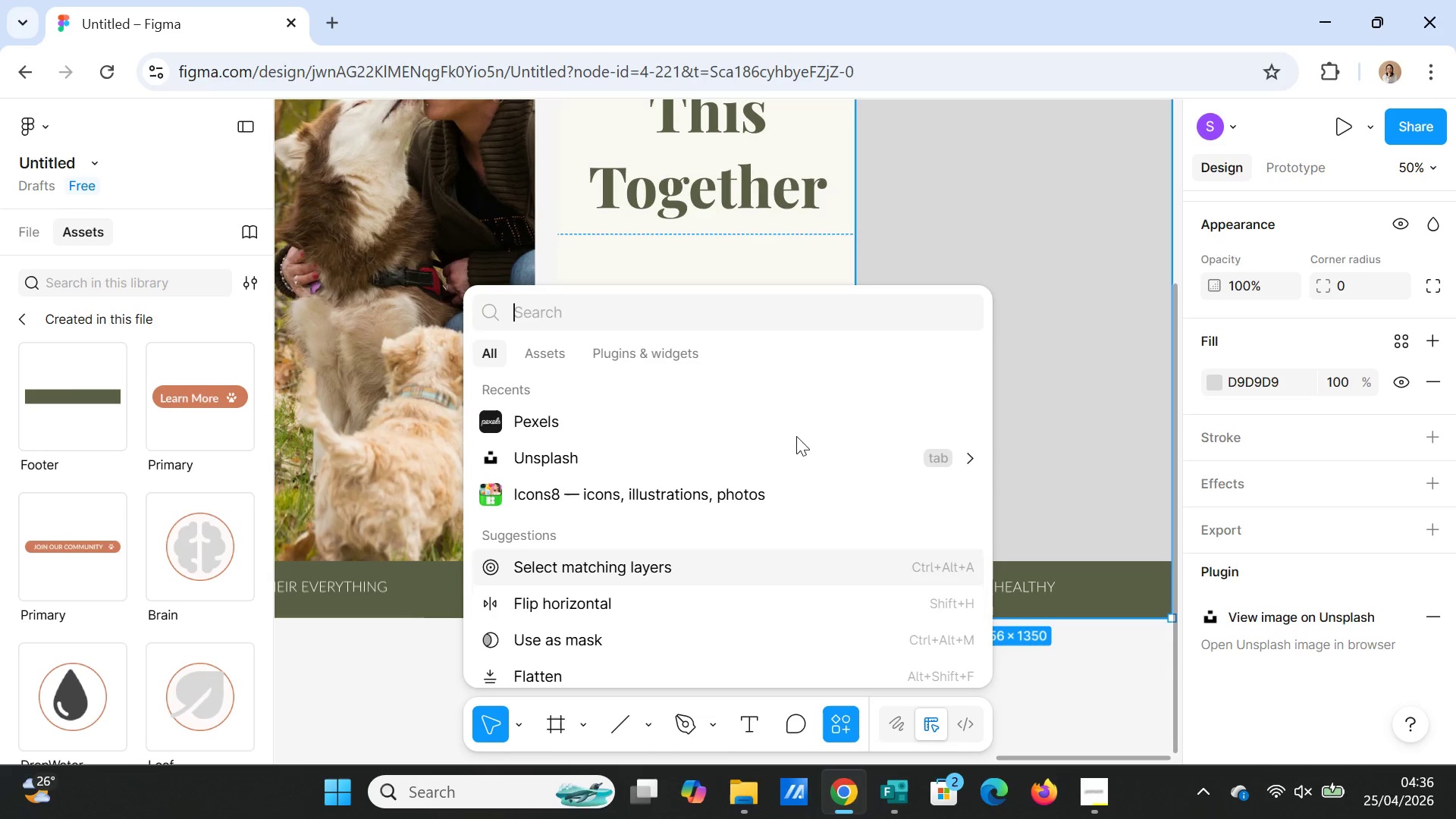 
wait(6.0)
 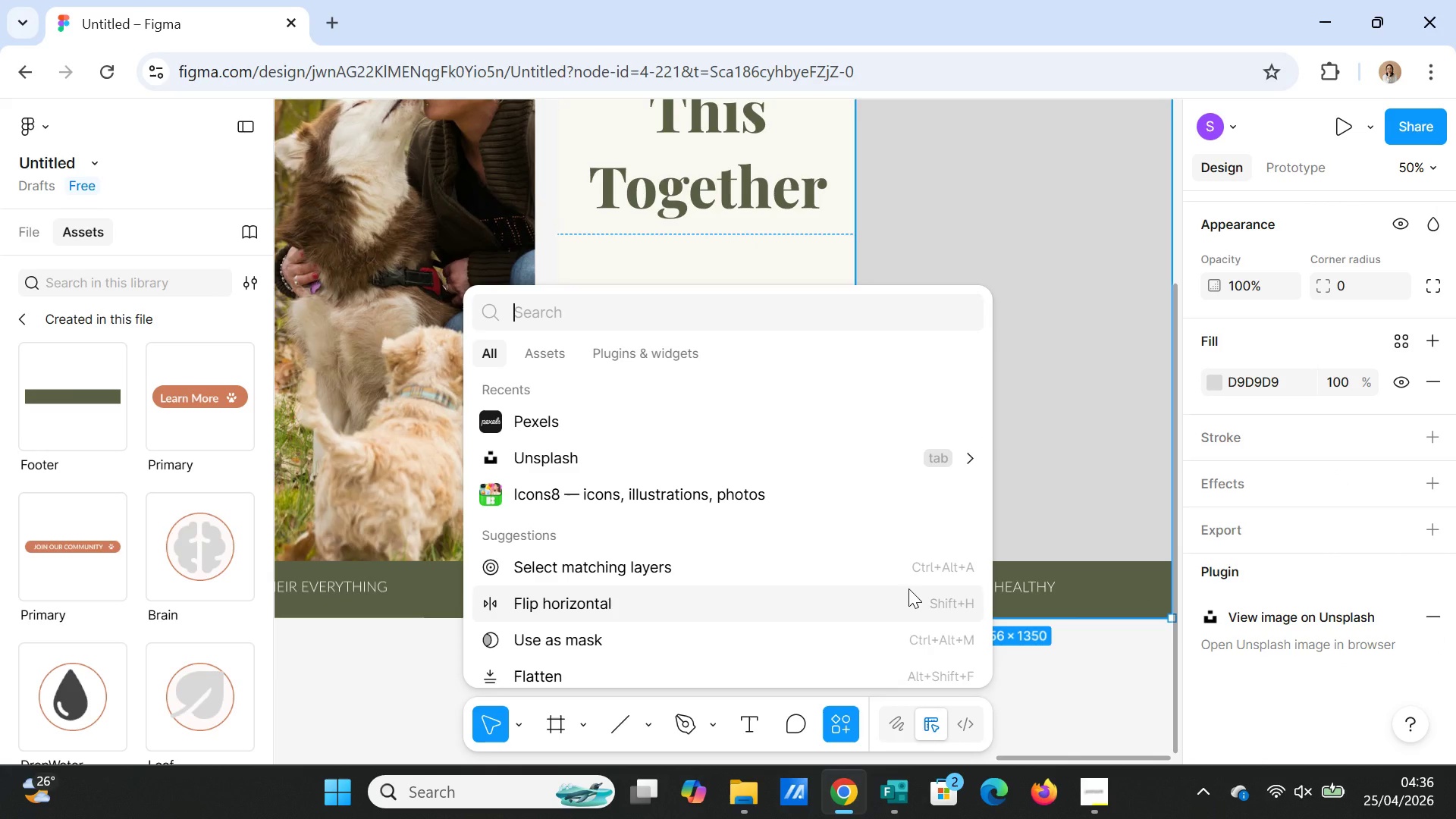 
left_click([584, 419])
 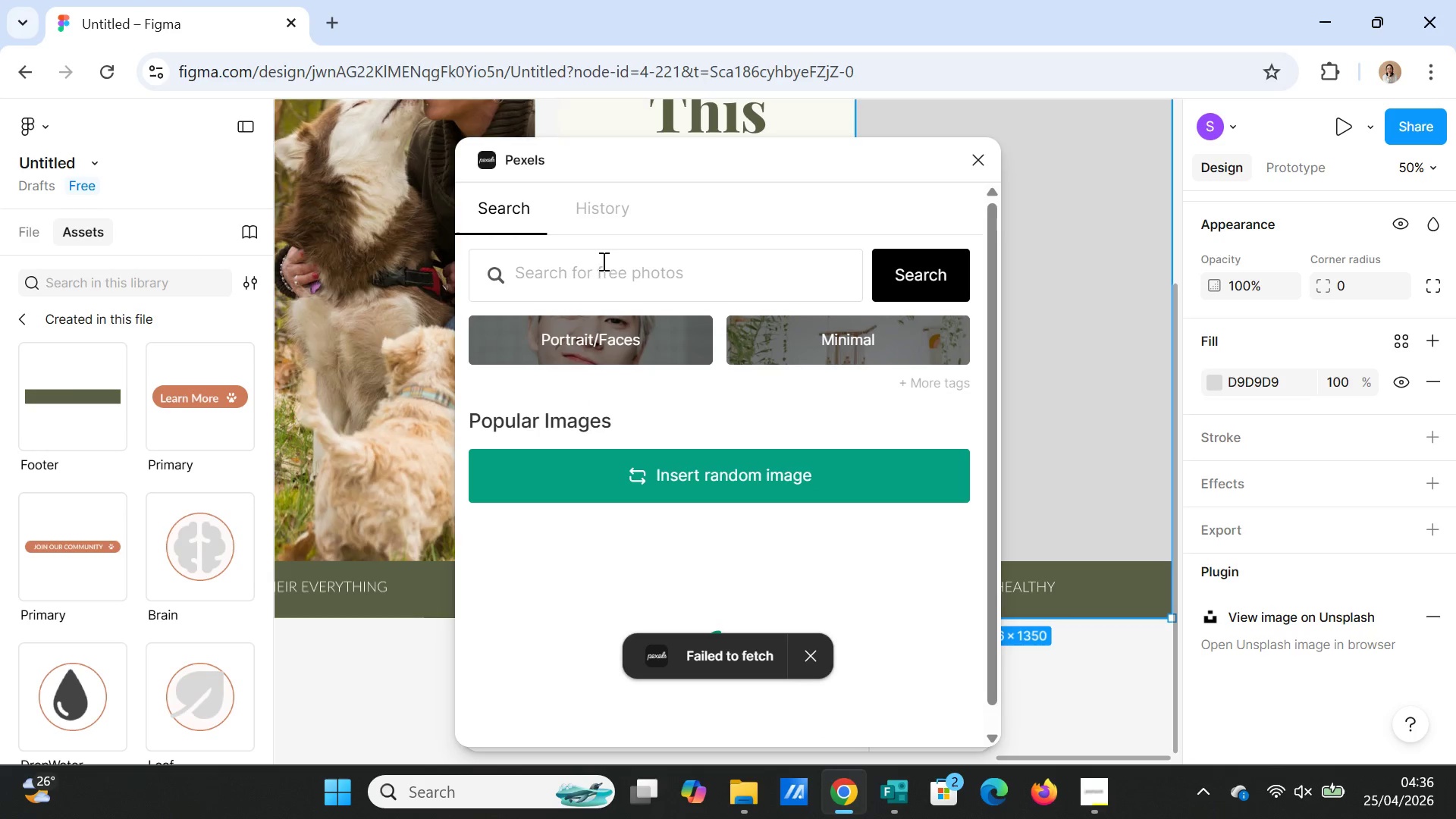 
left_click([601, 269])
 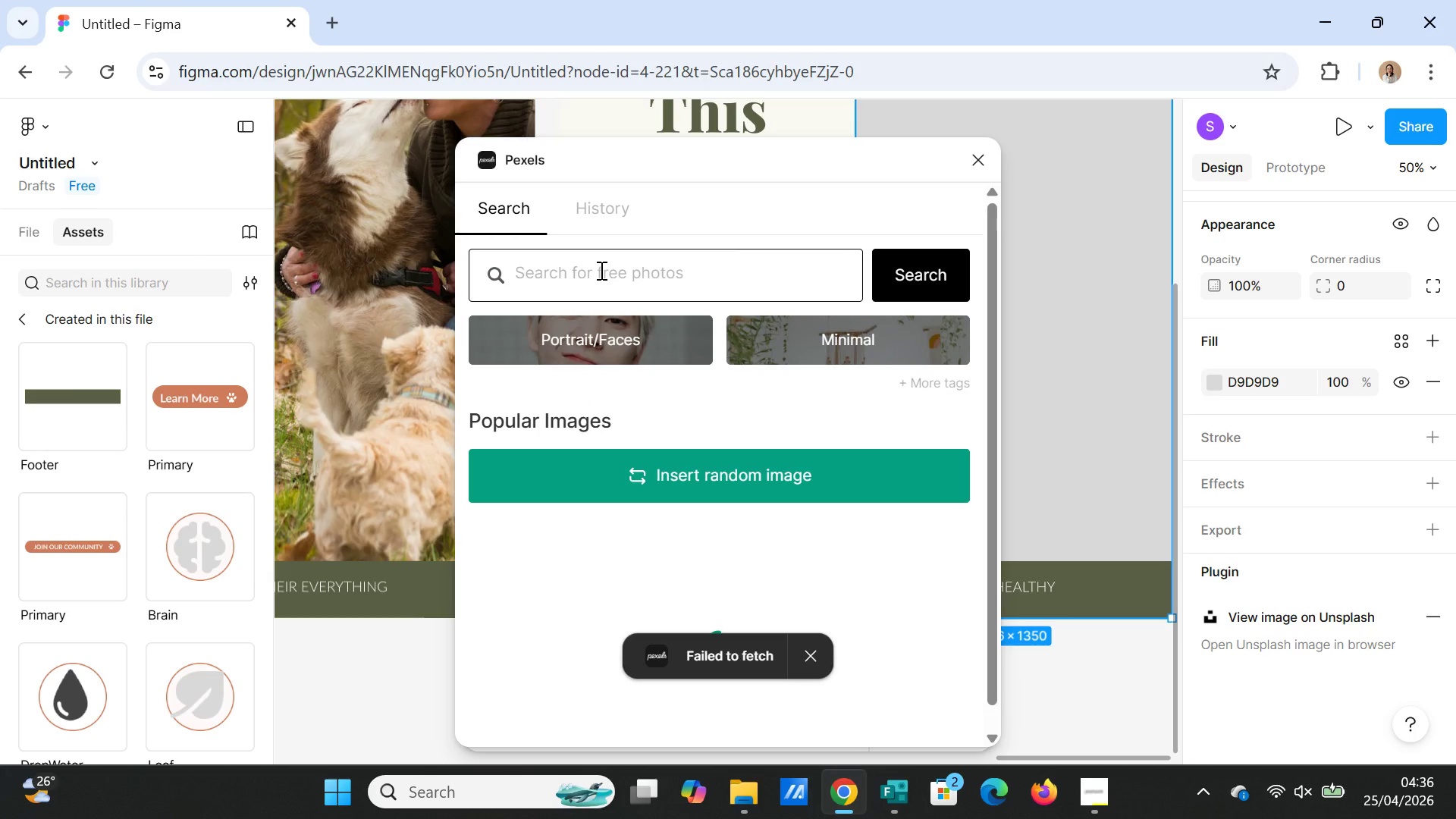 
type(DOG IN )
key(Backspace)
key(Backspace)
key(Backspace)
type(ON THE SOFFA)
 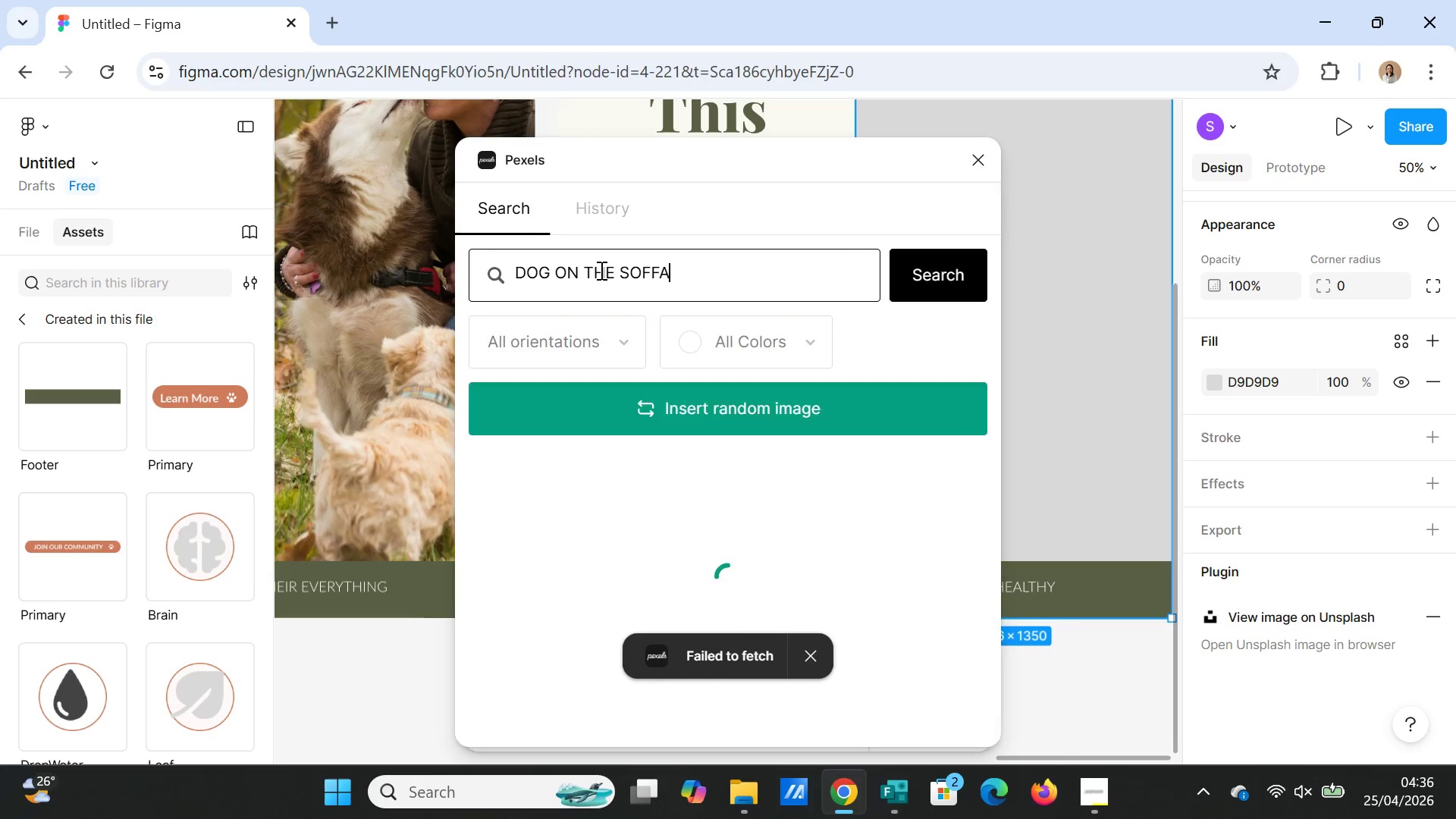 
key(Enter)
 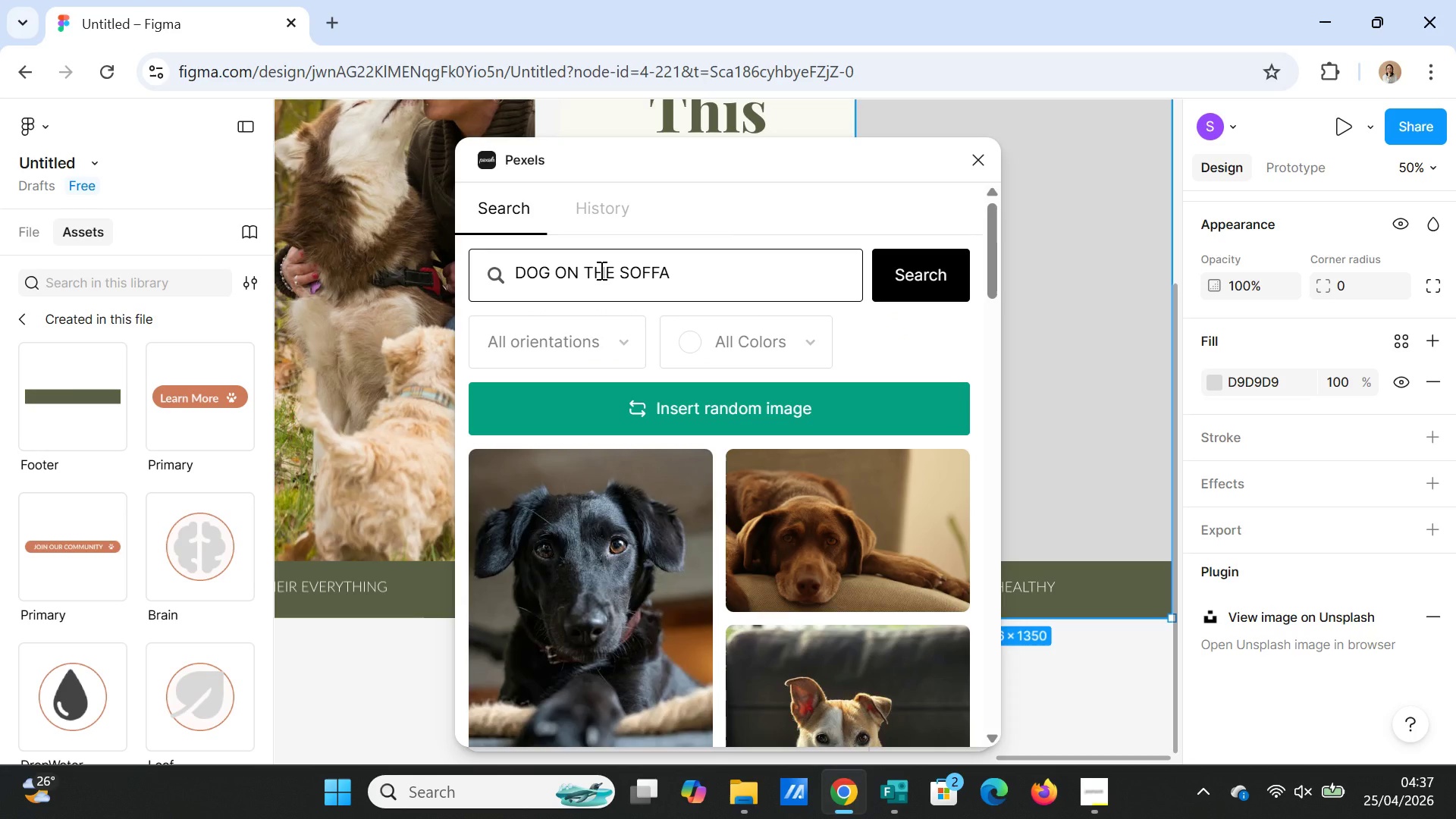 
wait(8.62)
 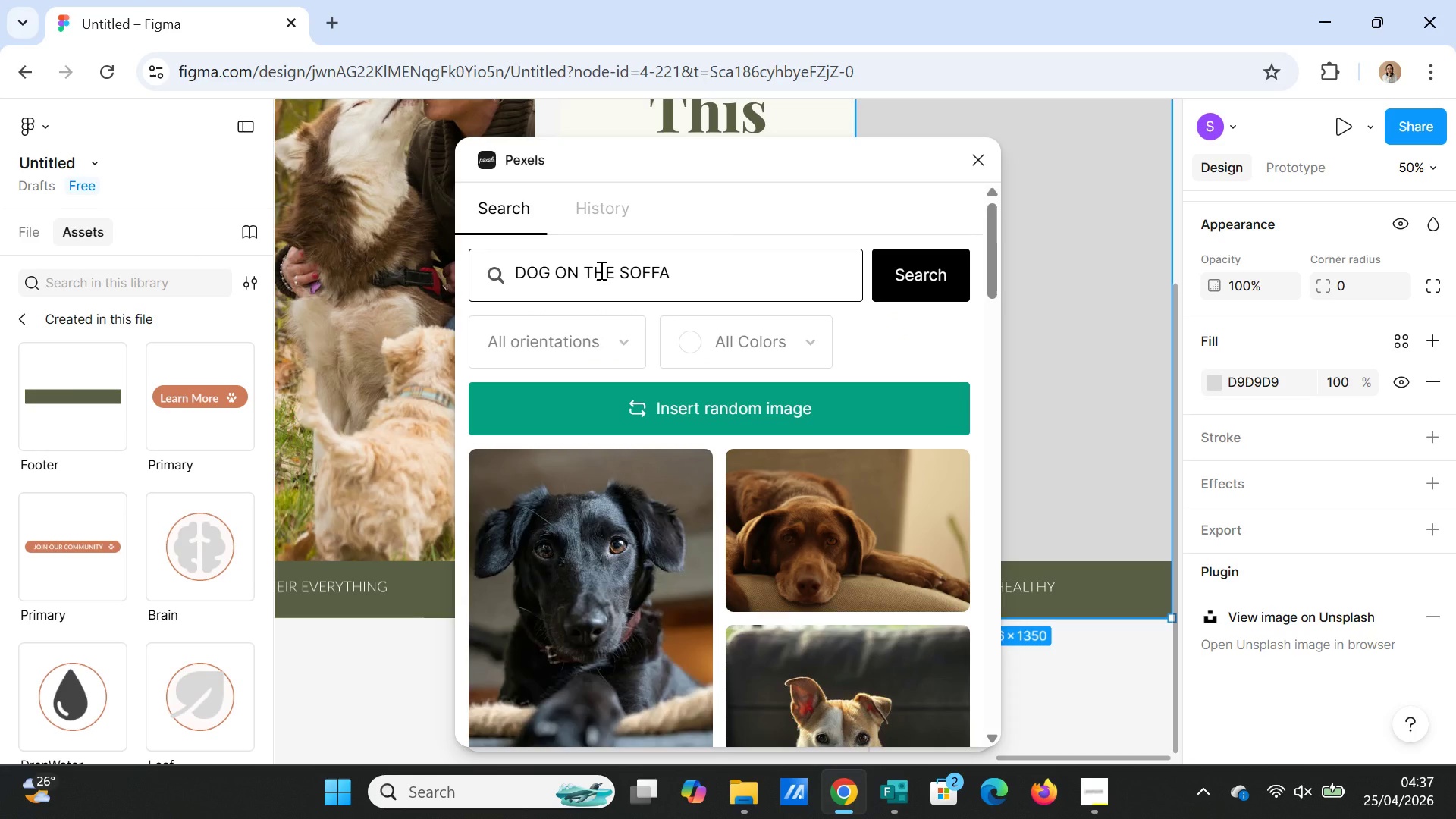 
scroll: coordinate [858, 621], scroll_direction: down, amount: 10.0
 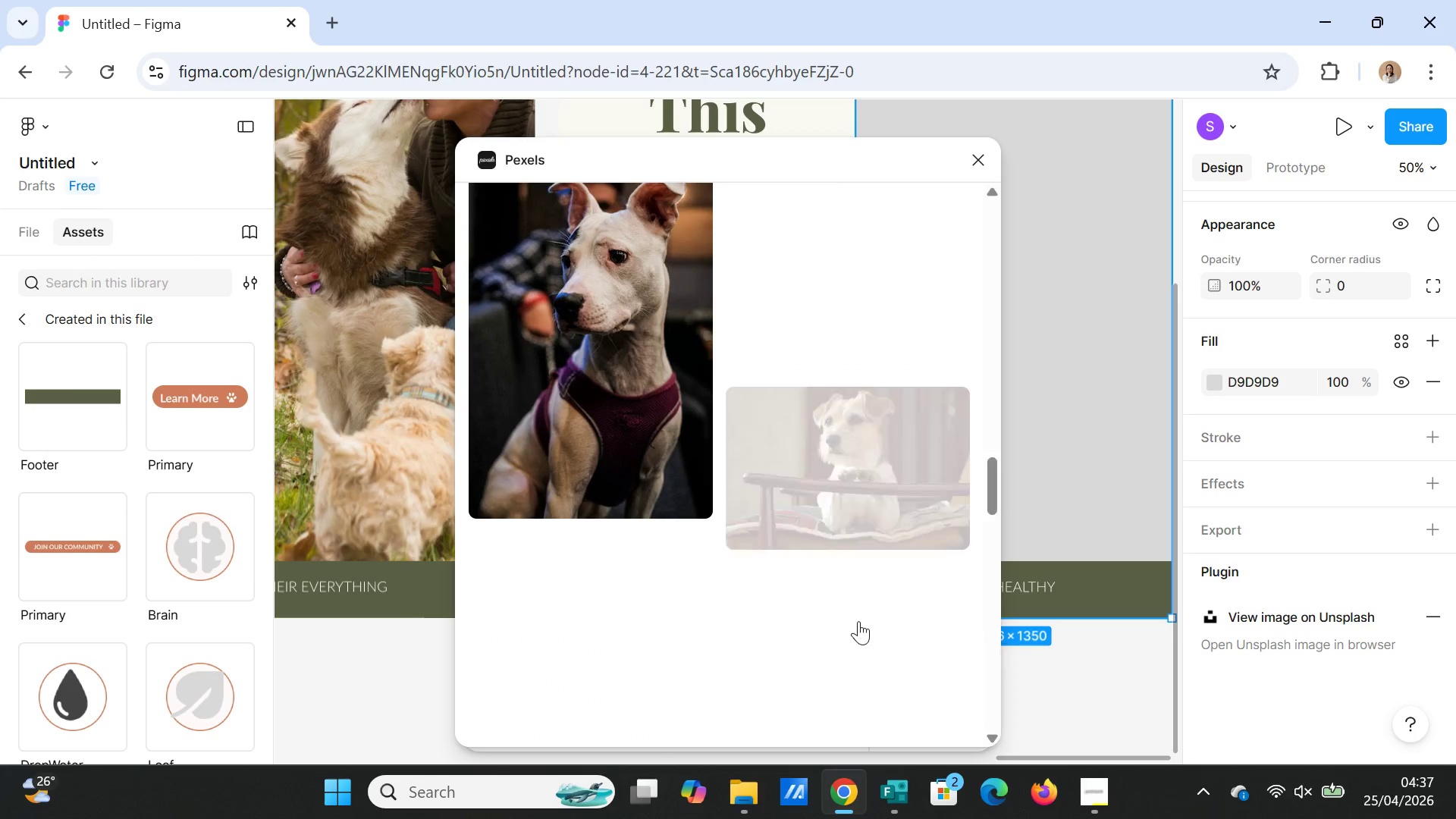 
scroll: coordinate [858, 621], scroll_direction: down, amount: 2.0
 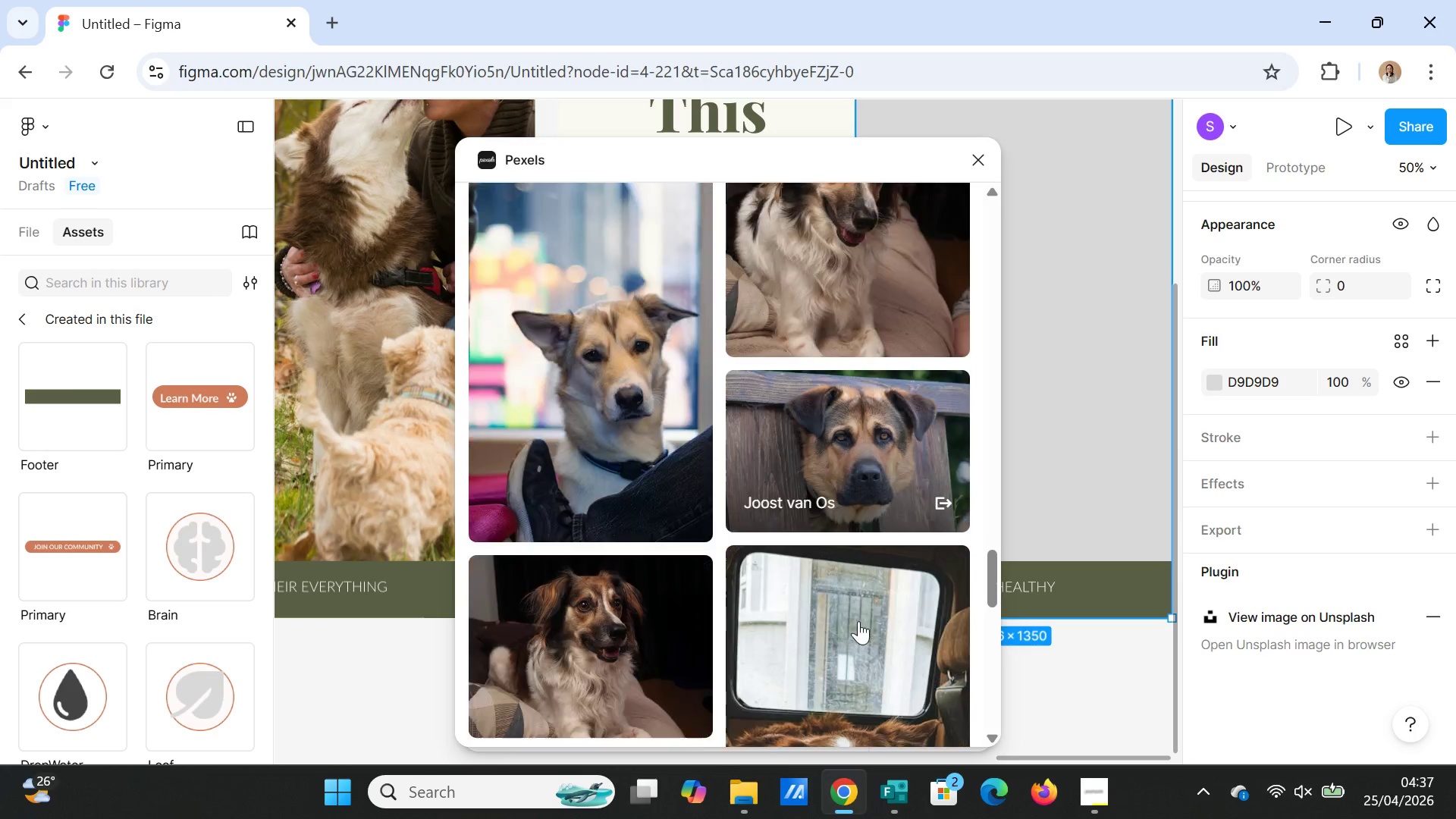 
scroll: coordinate [858, 621], scroll_direction: up, amount: 1.0
 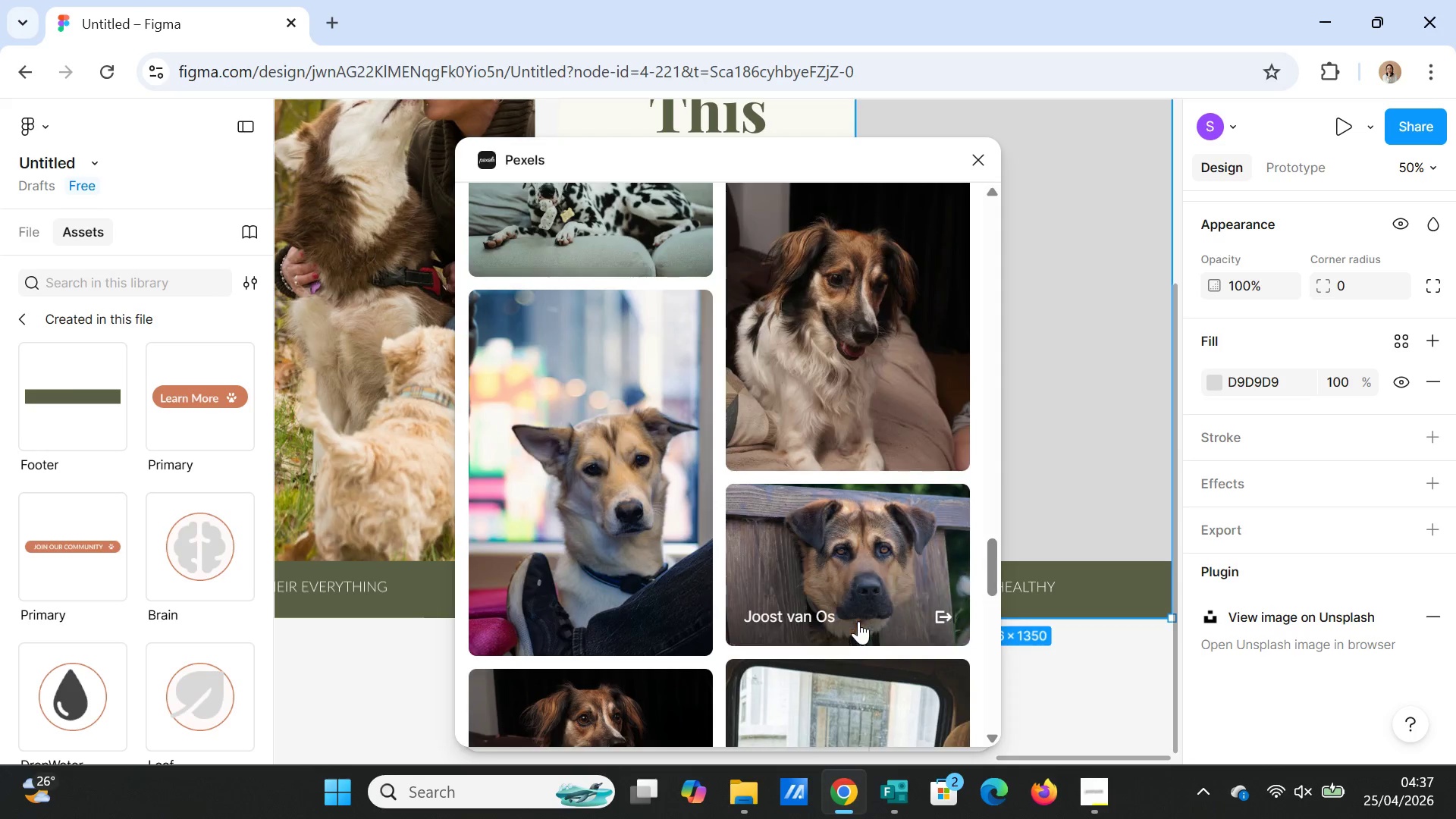 
scroll: coordinate [854, 622], scroll_direction: down, amount: 19.0
 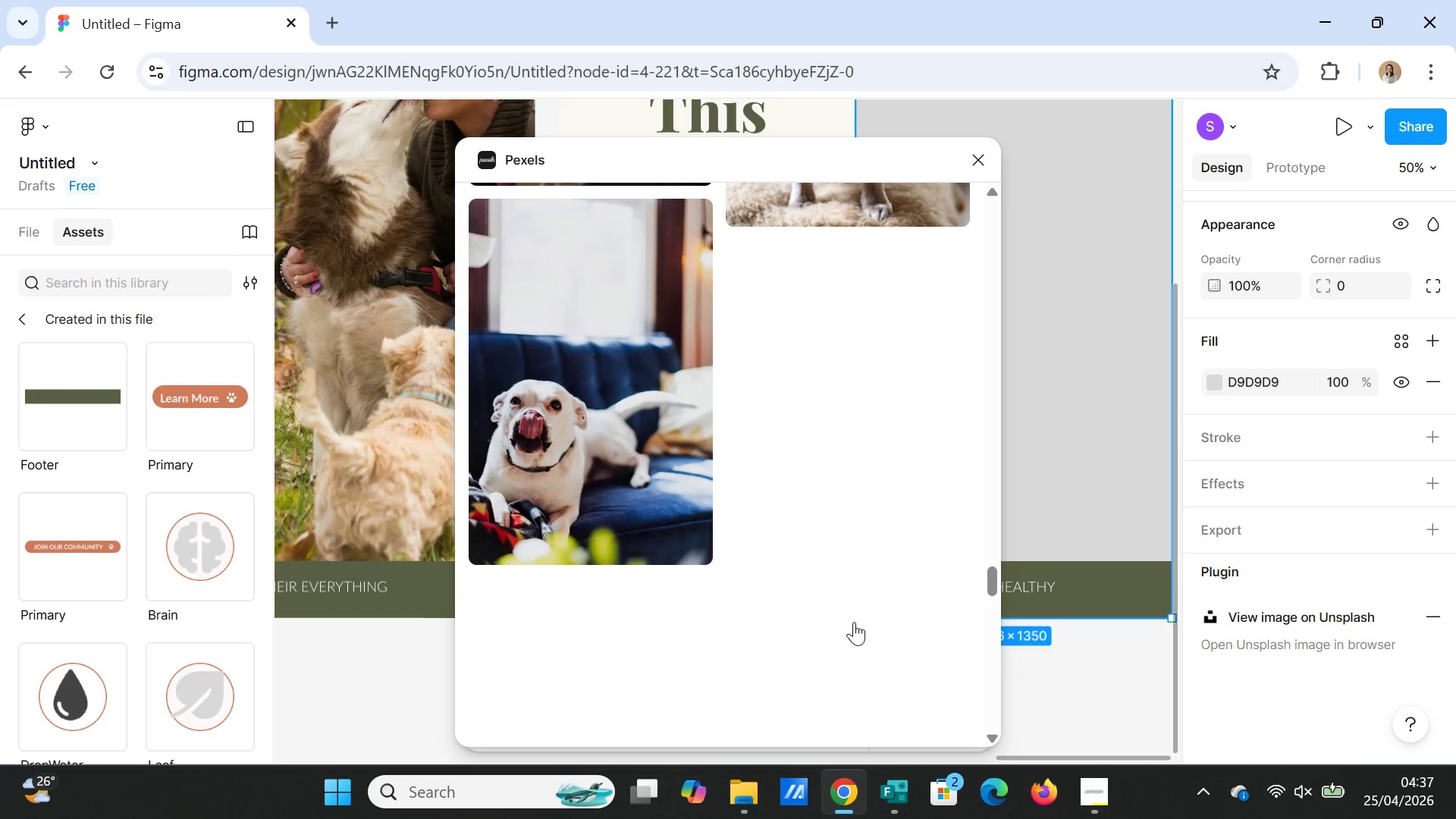 
scroll: coordinate [854, 622], scroll_direction: up, amount: 3.0
 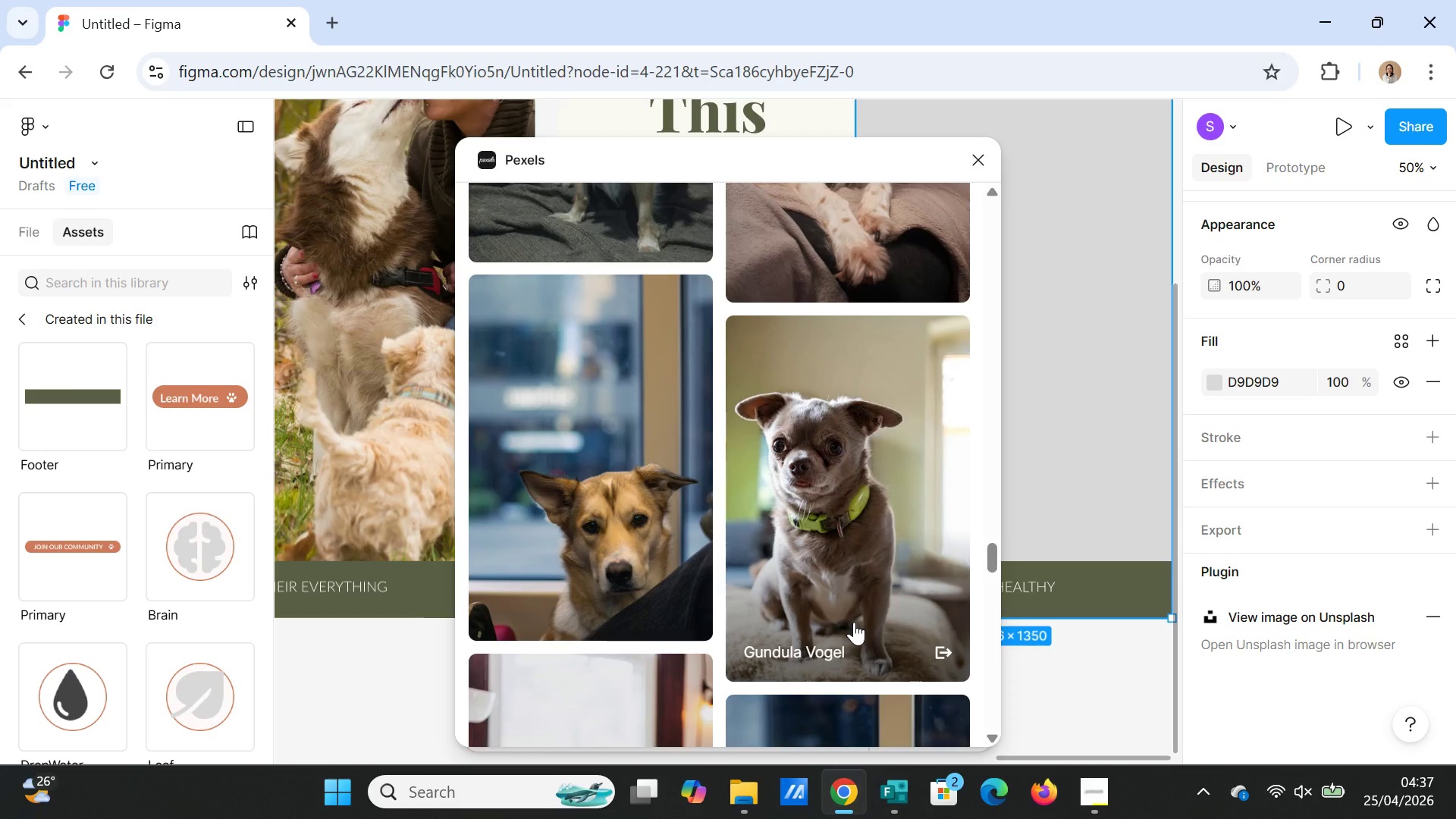 
scroll: coordinate [848, 617], scroll_direction: down, amount: 8.0
 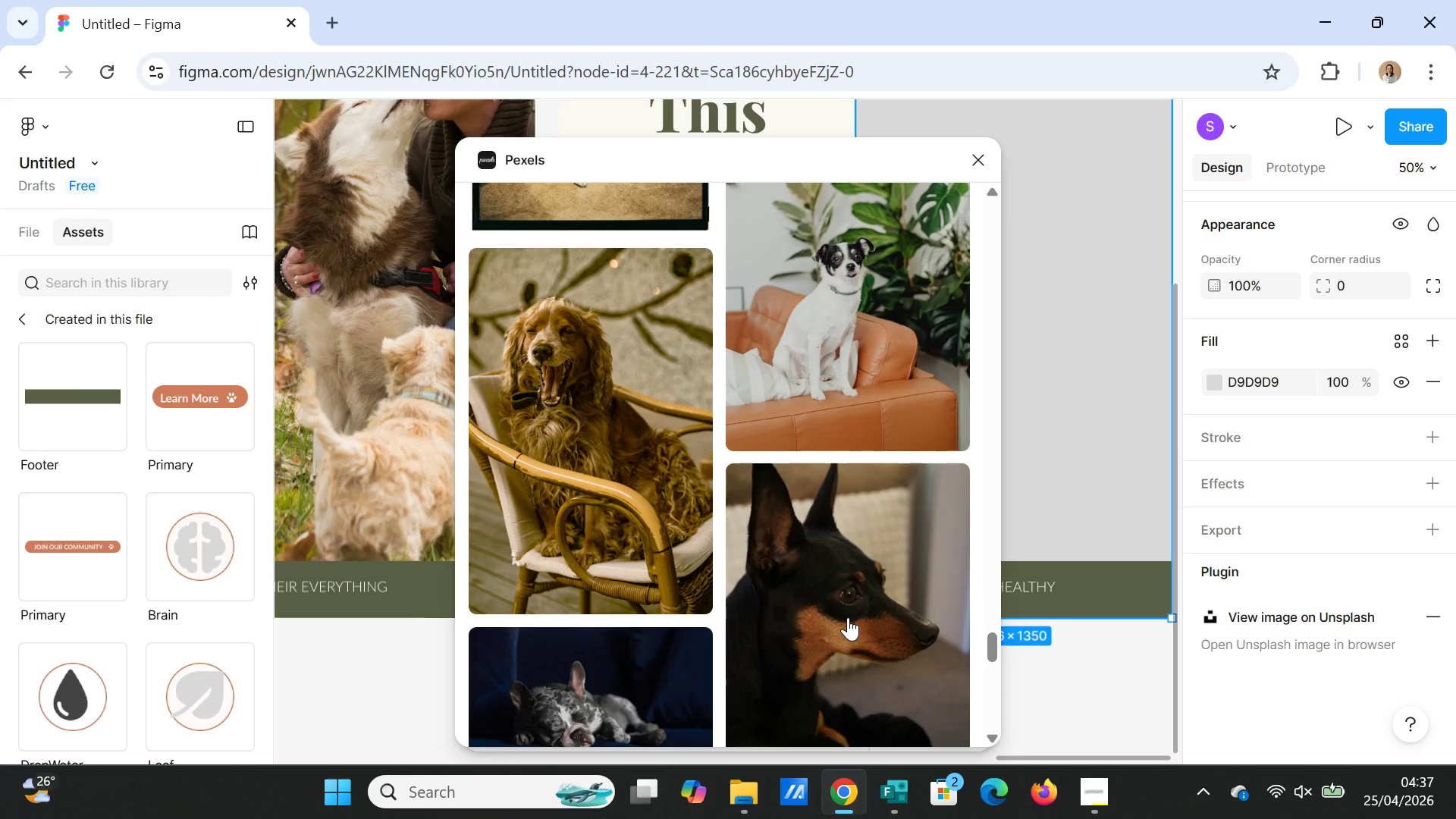 
scroll: coordinate [848, 617], scroll_direction: up, amount: 1.0
 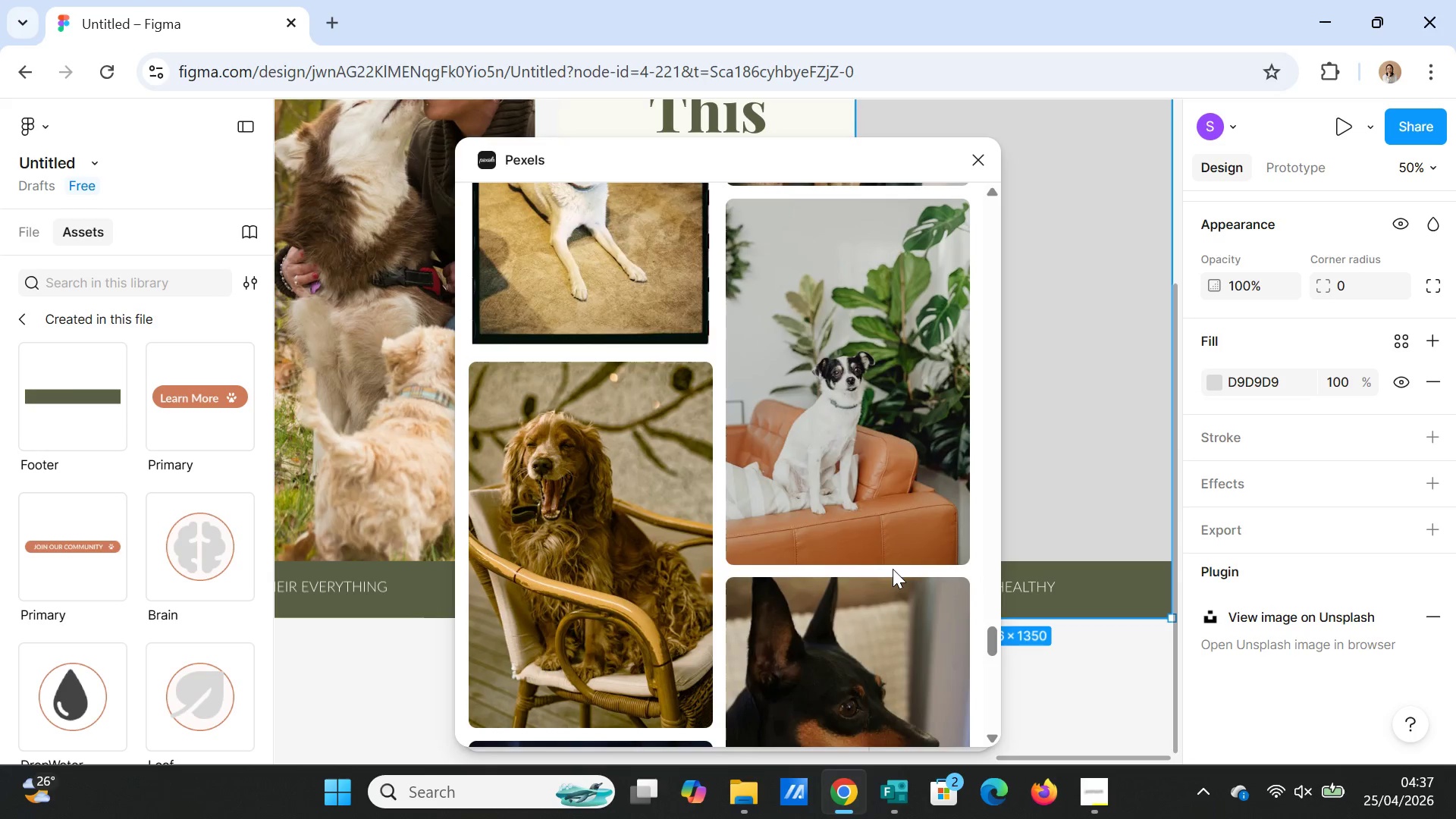 
scroll: coordinate [893, 569], scroll_direction: down, amount: 12.0
 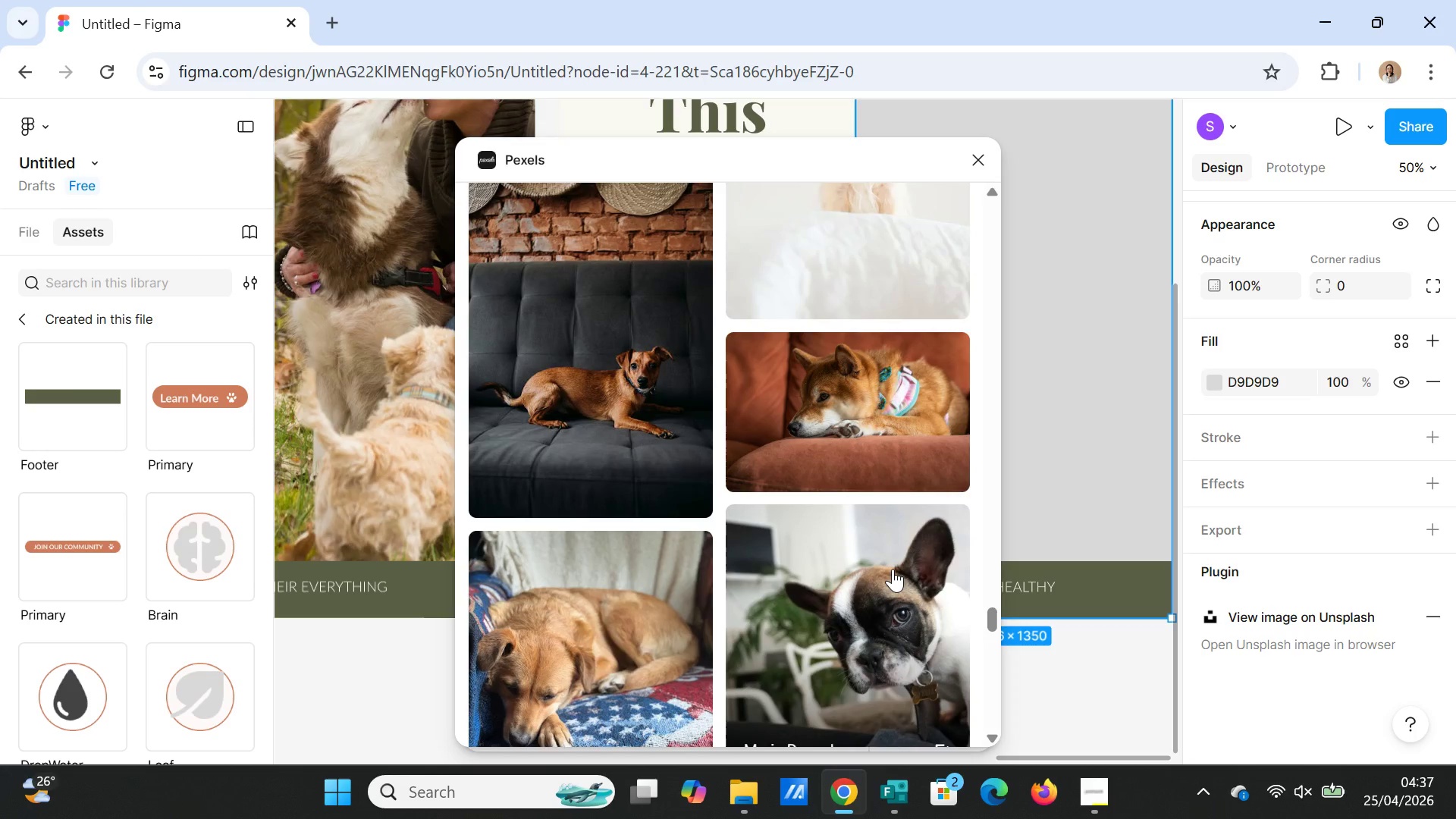 
wait(6.15)
 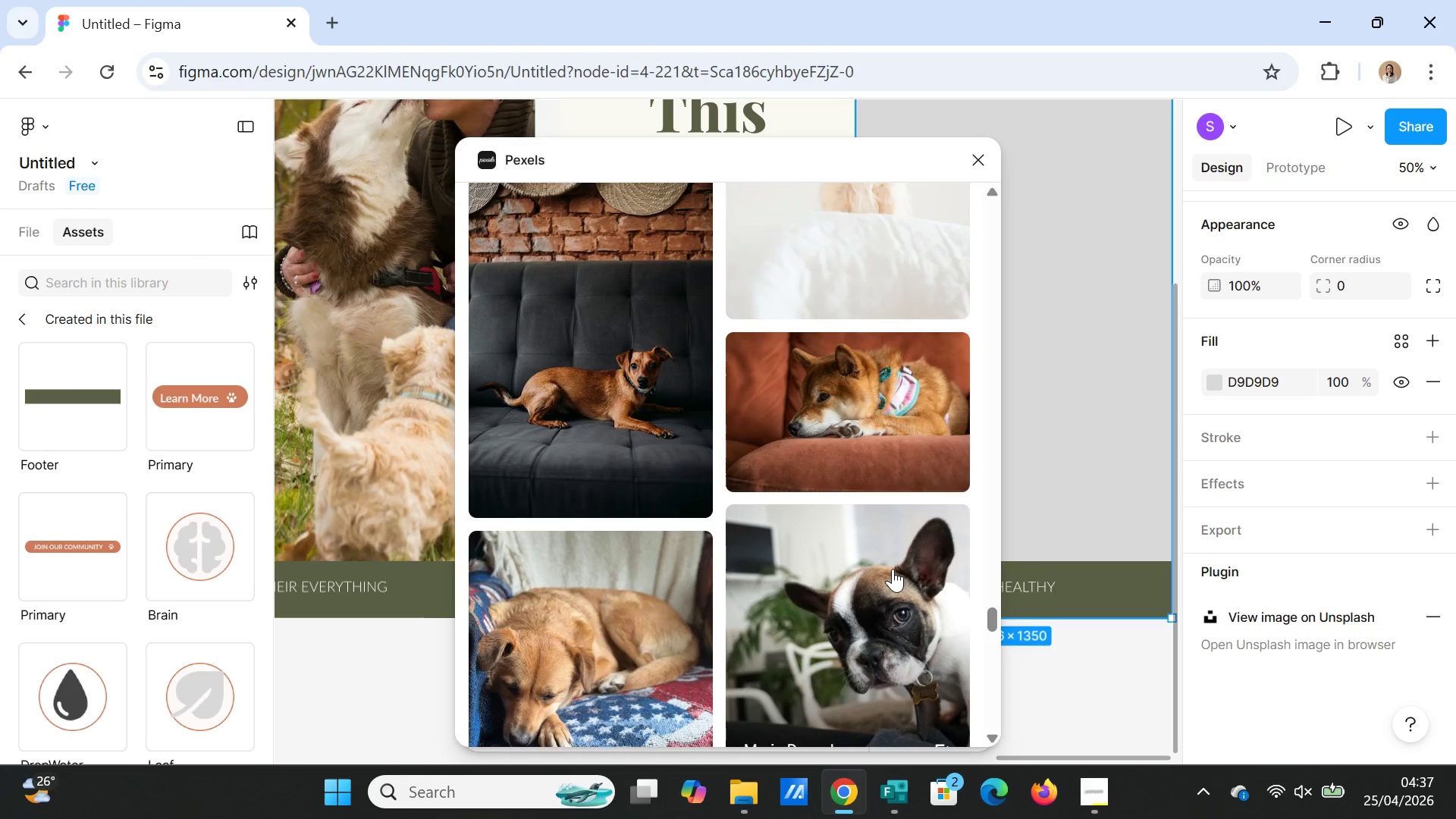 
scroll: coordinate [704, 508], scroll_direction: down, amount: 7.0
 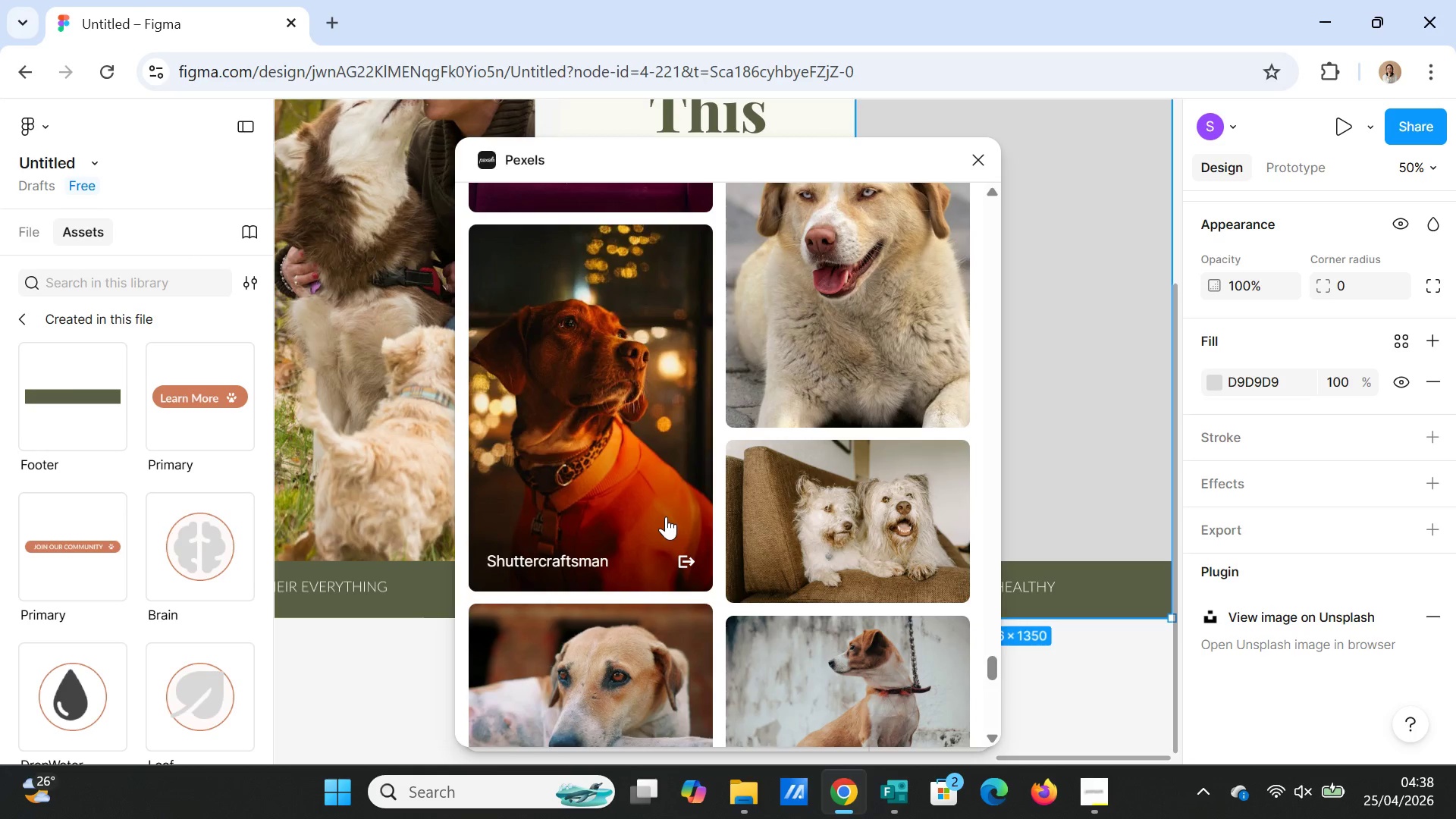 
scroll: coordinate [656, 524], scroll_direction: down, amount: 8.0
 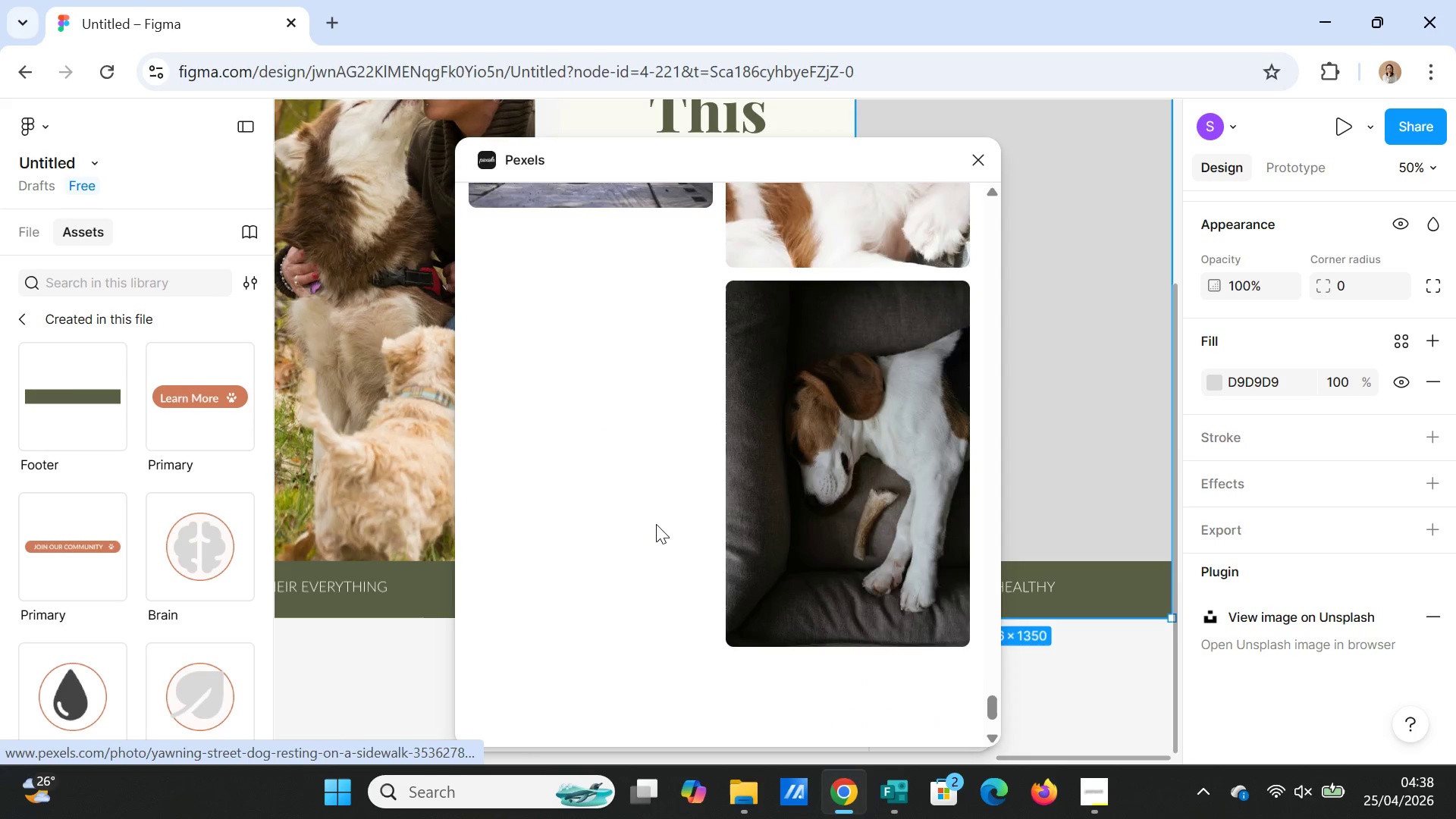 
scroll: coordinate [656, 524], scroll_direction: up, amount: 3.0
 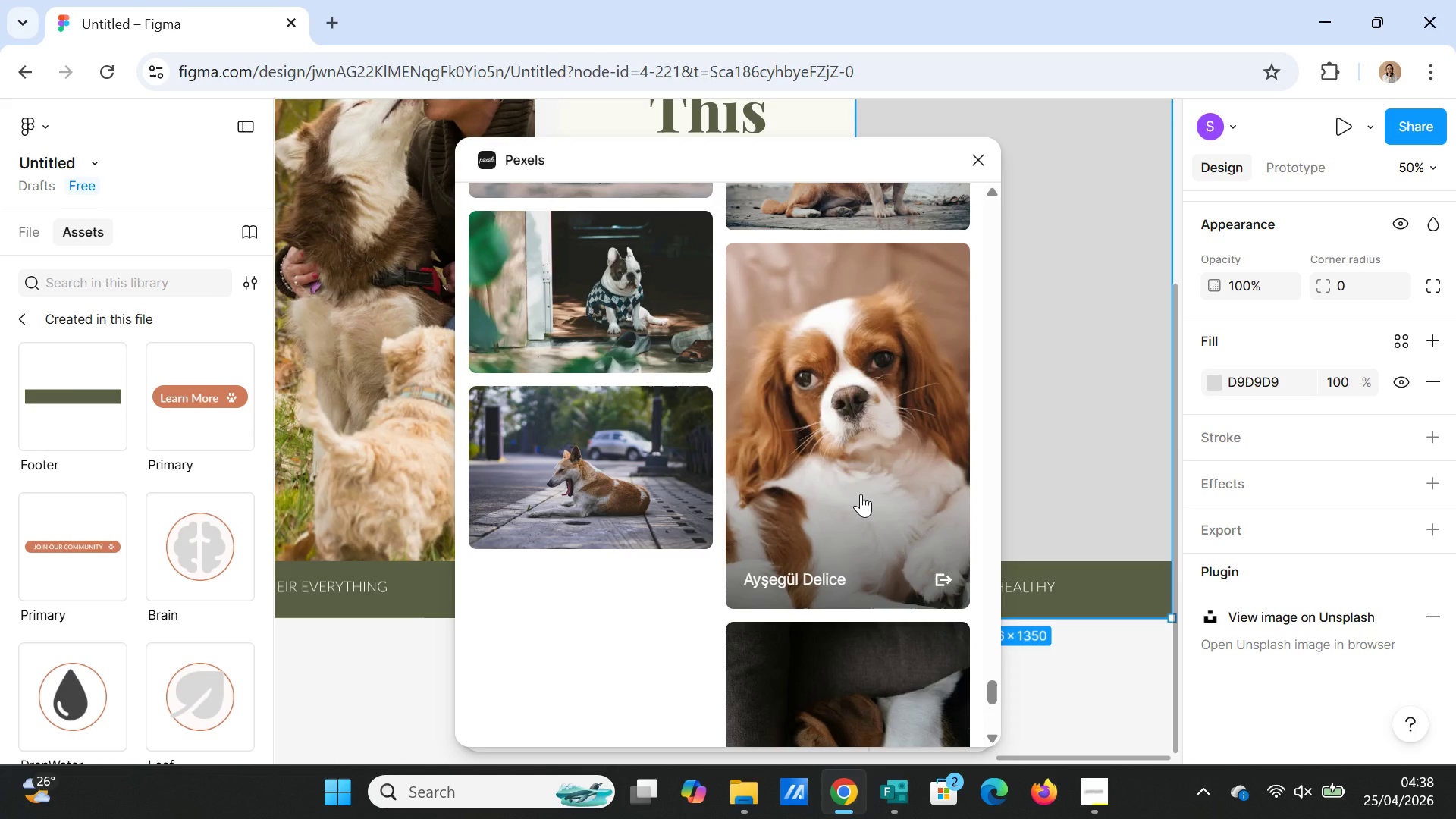 
left_click([861, 494])
 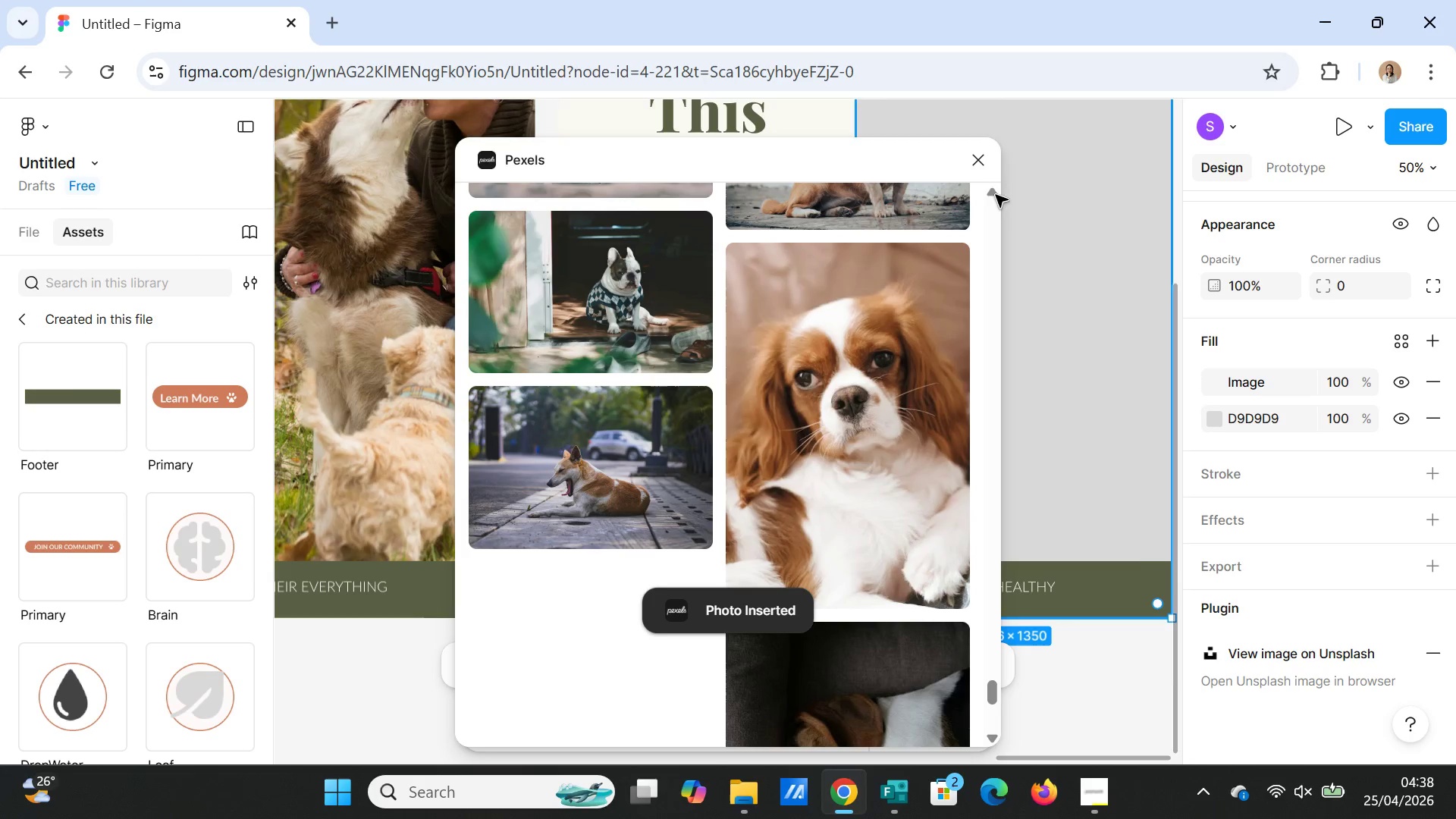 
left_click([980, 156])
 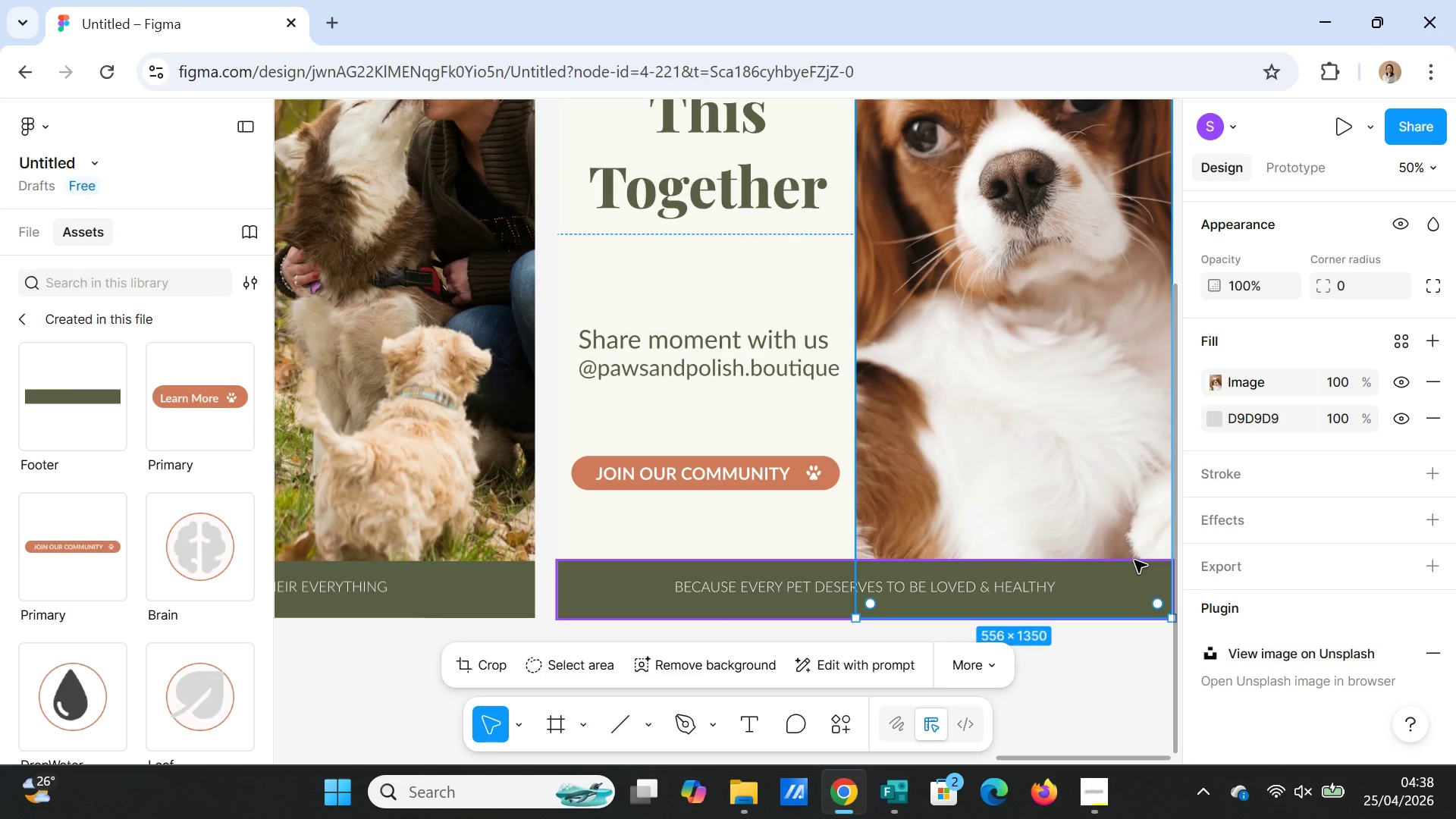 
scroll: coordinate [1107, 448], scroll_direction: up, amount: 12.0
 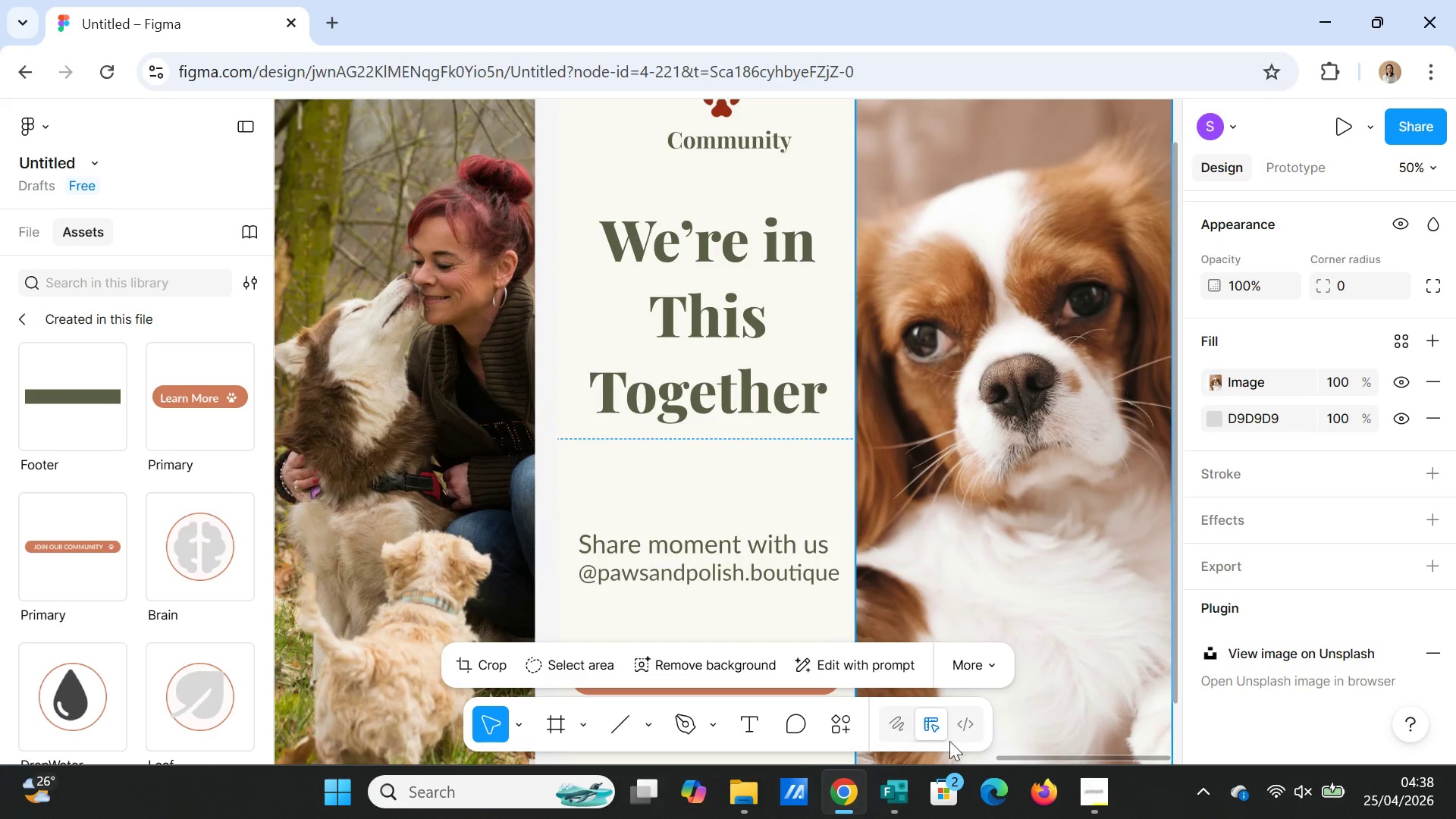 
left_click_drag(start_coordinate=[1008, 763], to_coordinate=[1041, 764])
 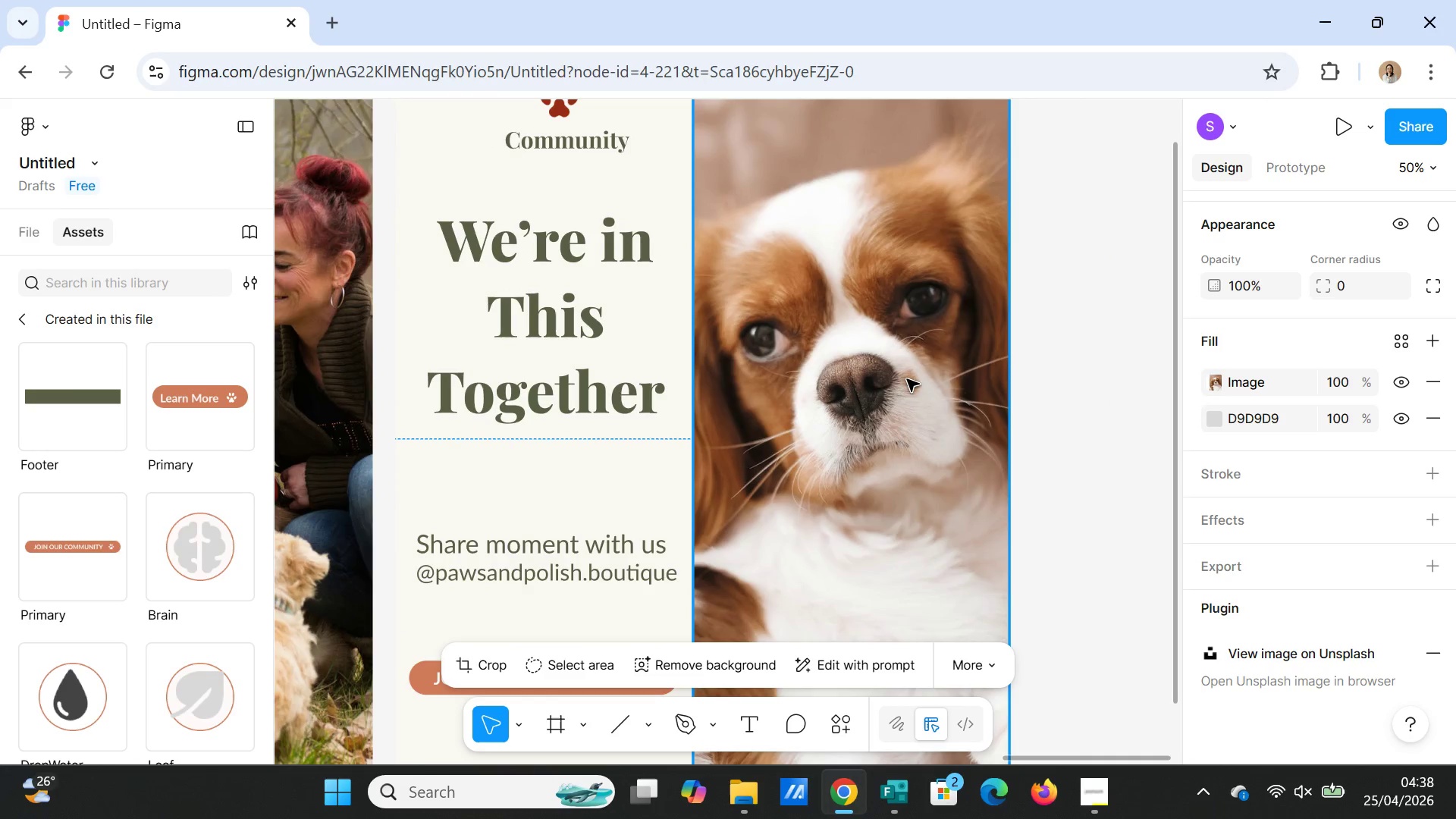 
double_click([907, 379])
 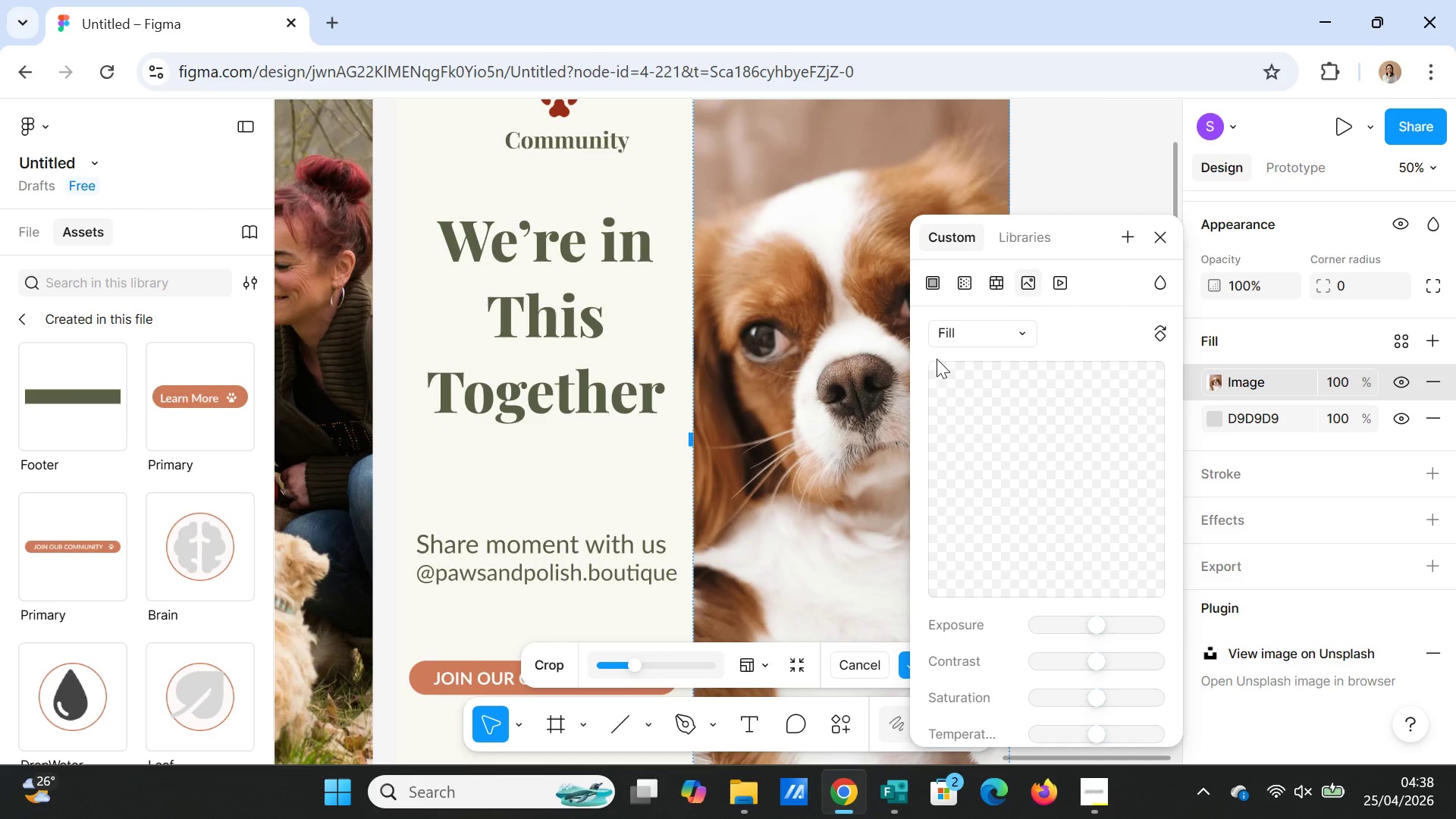 
left_click([991, 343])
 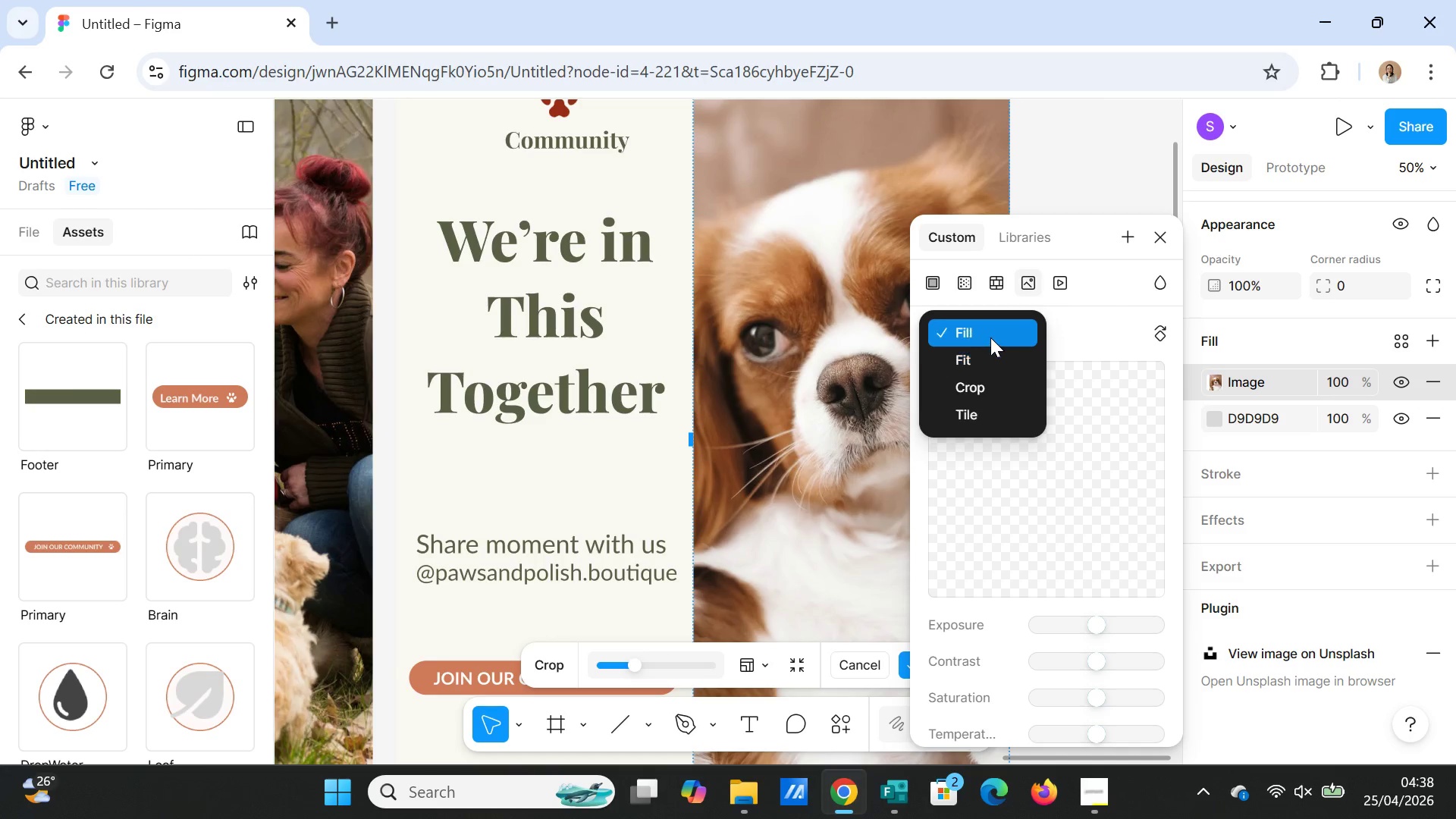 
left_click([990, 337])
 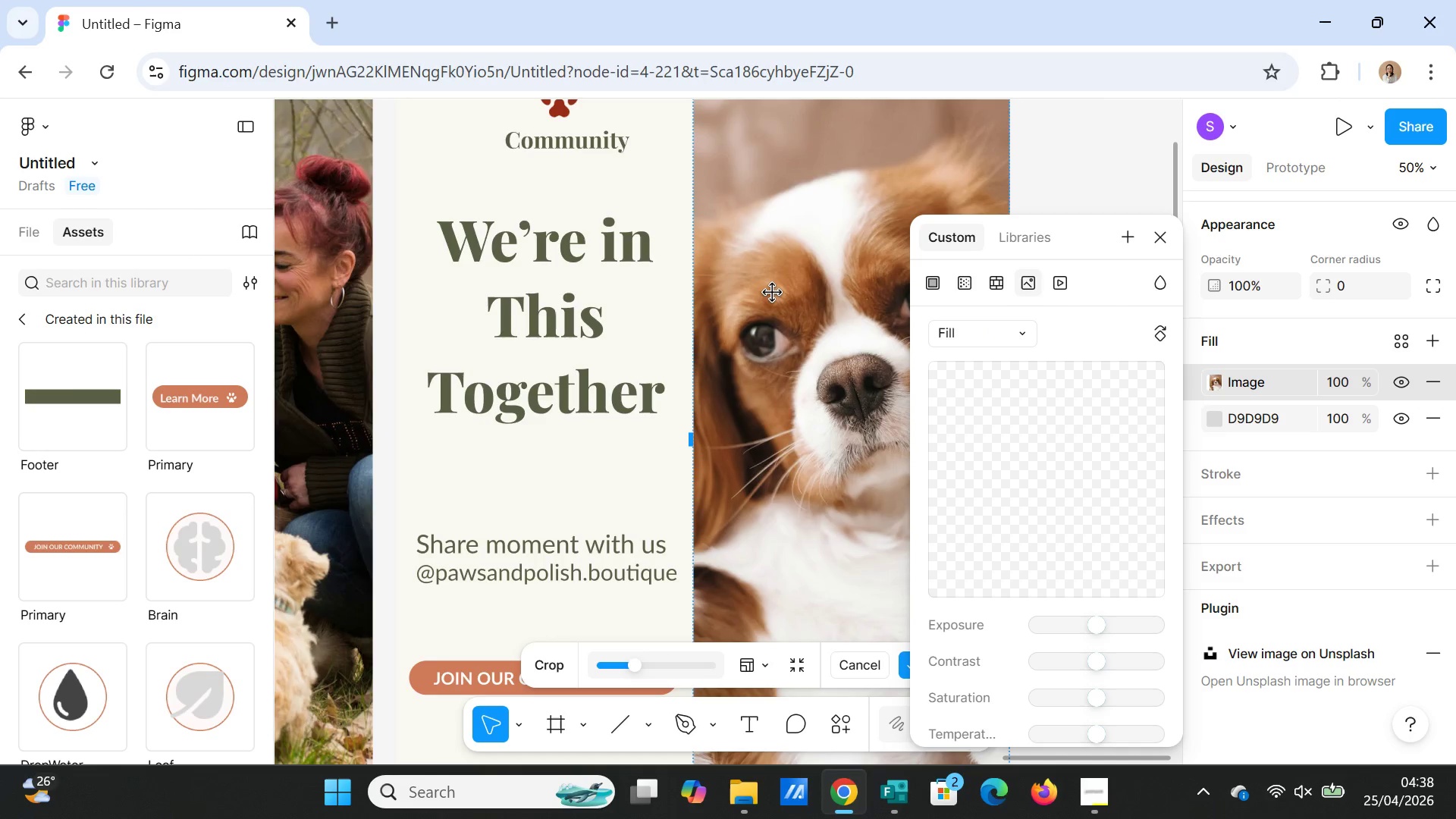 
left_click_drag(start_coordinate=[773, 293], to_coordinate=[789, 297])
 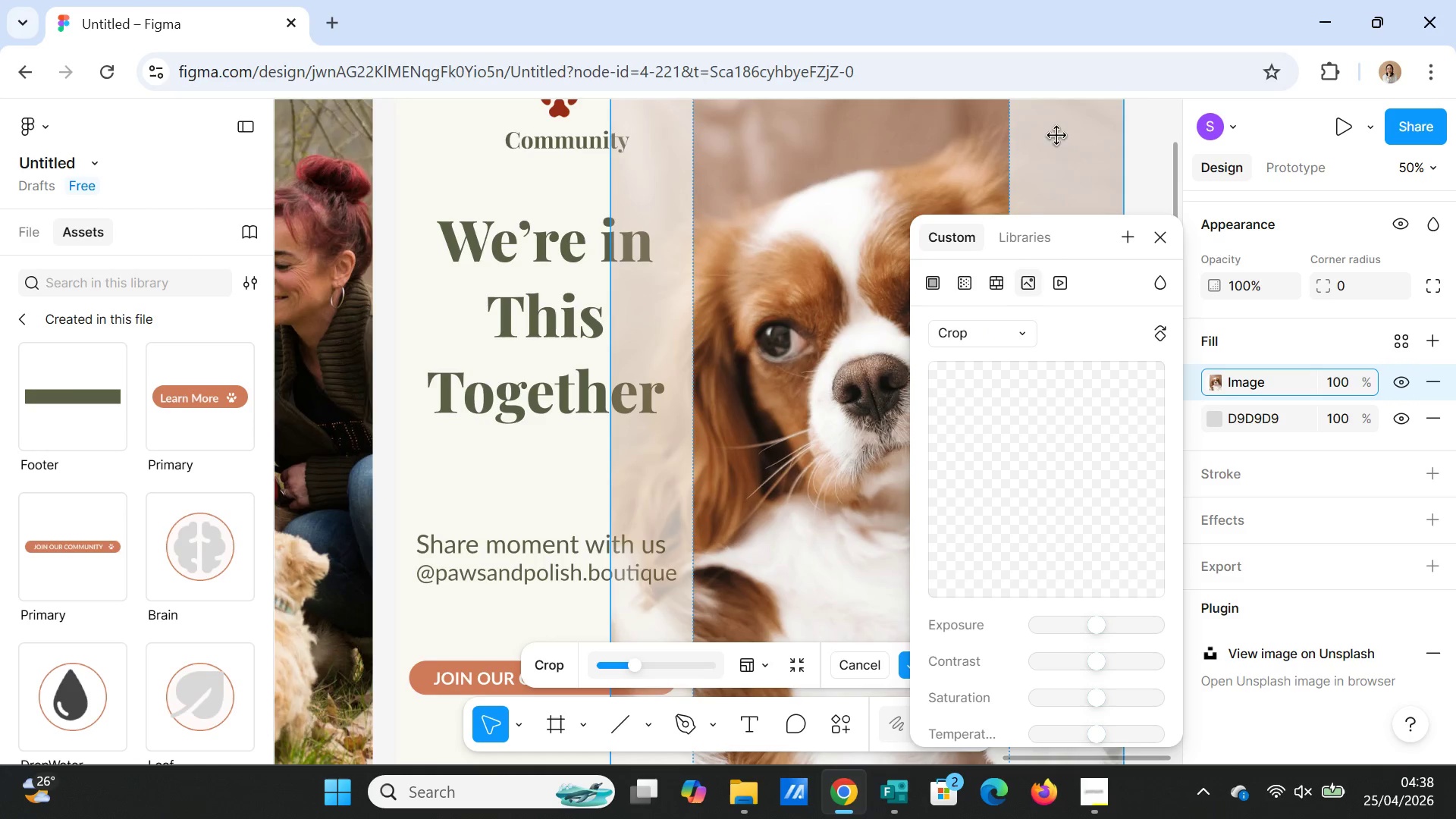 
left_click([1086, 141])
 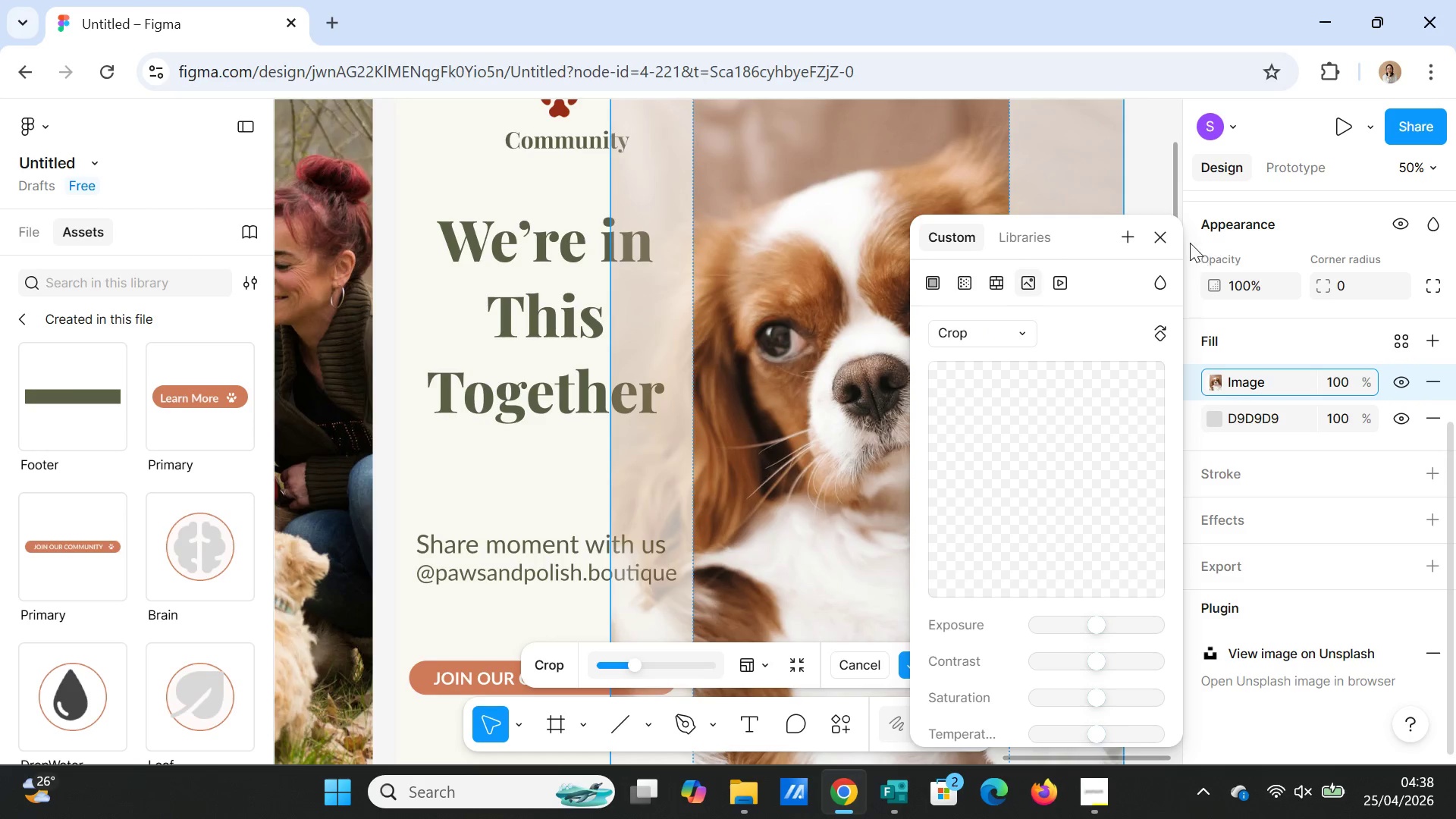 
left_click([1160, 229])
 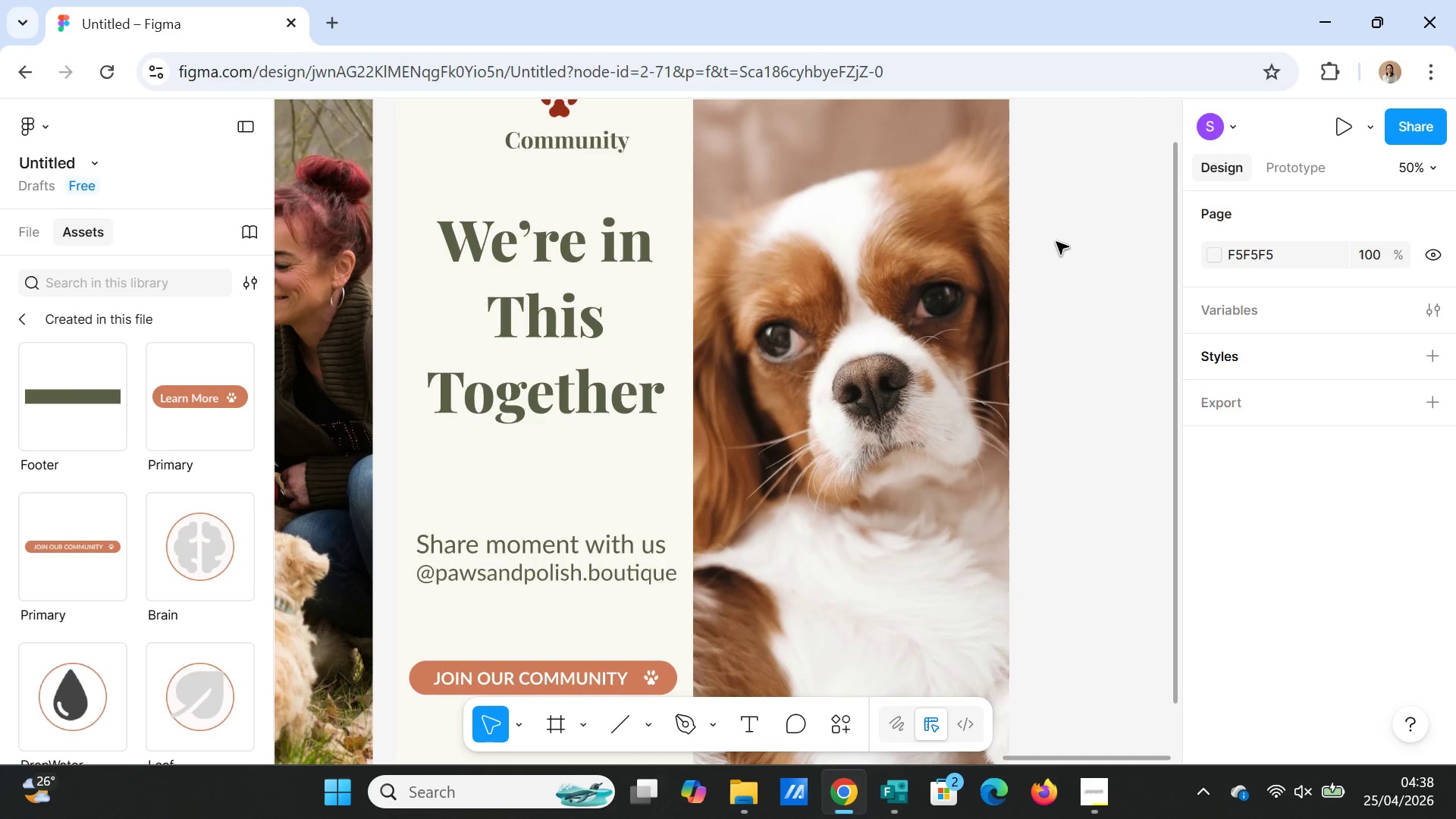 
scroll: coordinate [1023, 397], scroll_direction: down, amount: 3.0
 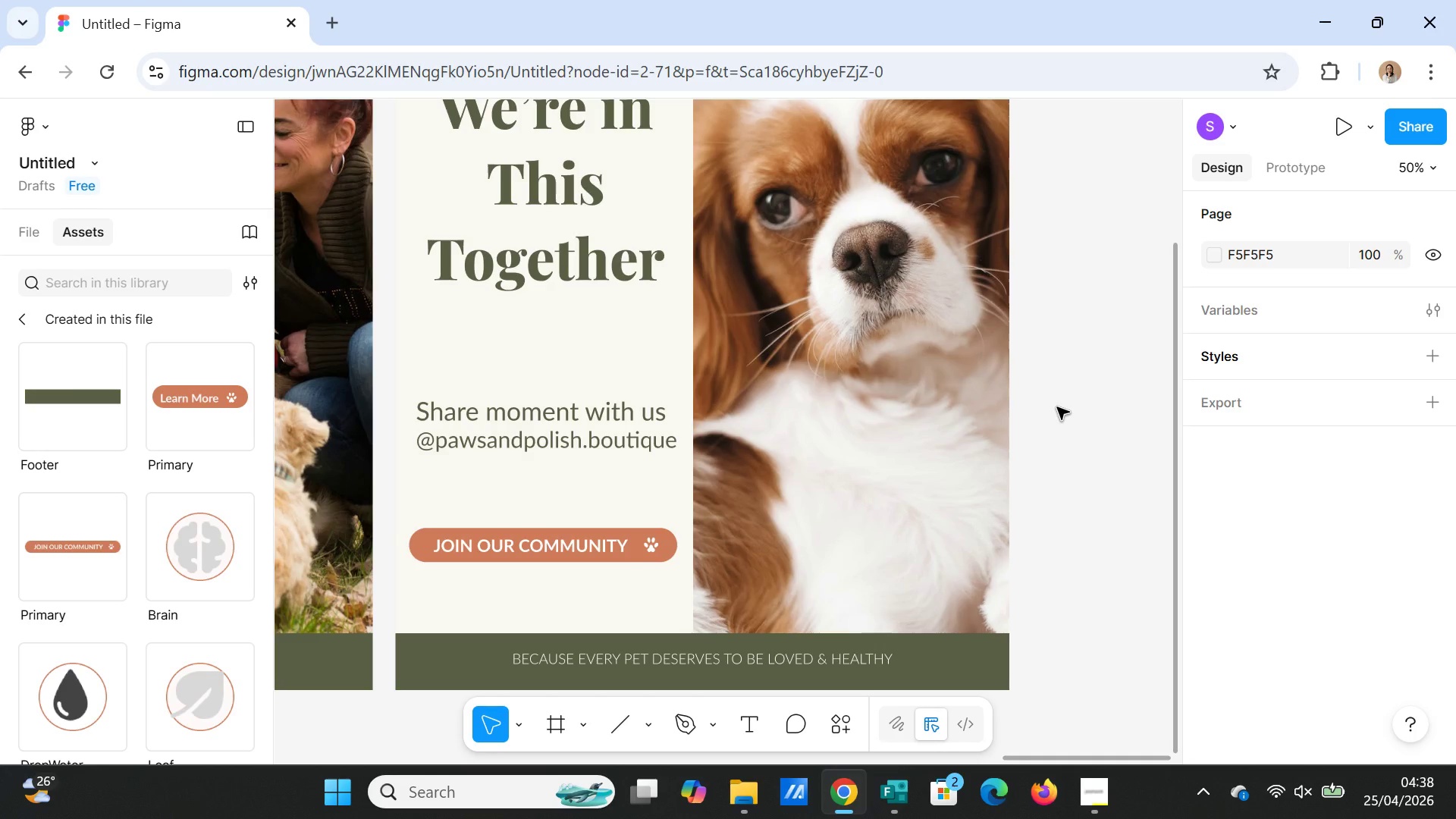 
scroll: coordinate [1057, 407], scroll_direction: up, amount: 3.0
 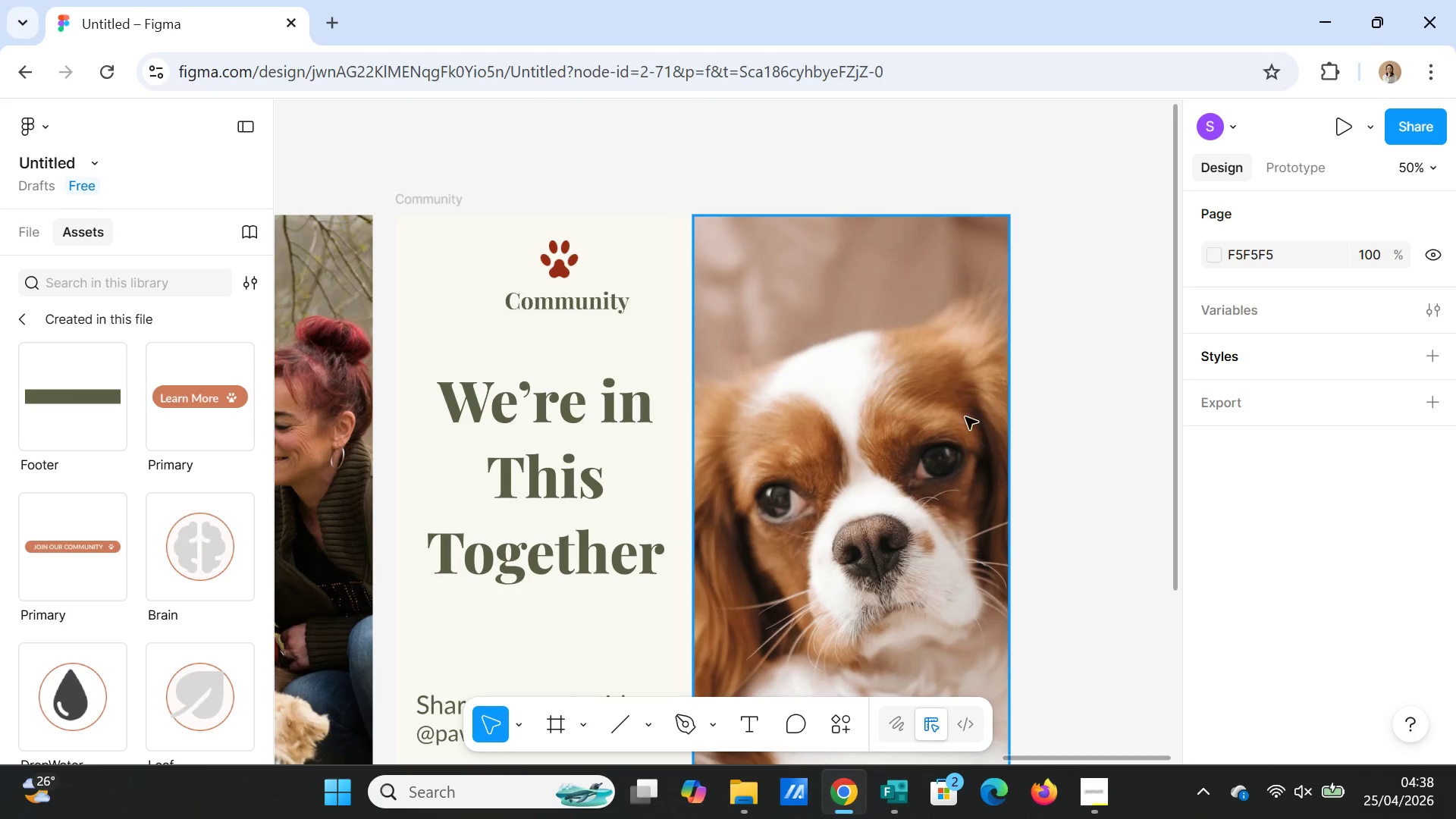 
left_click([31, 224])
 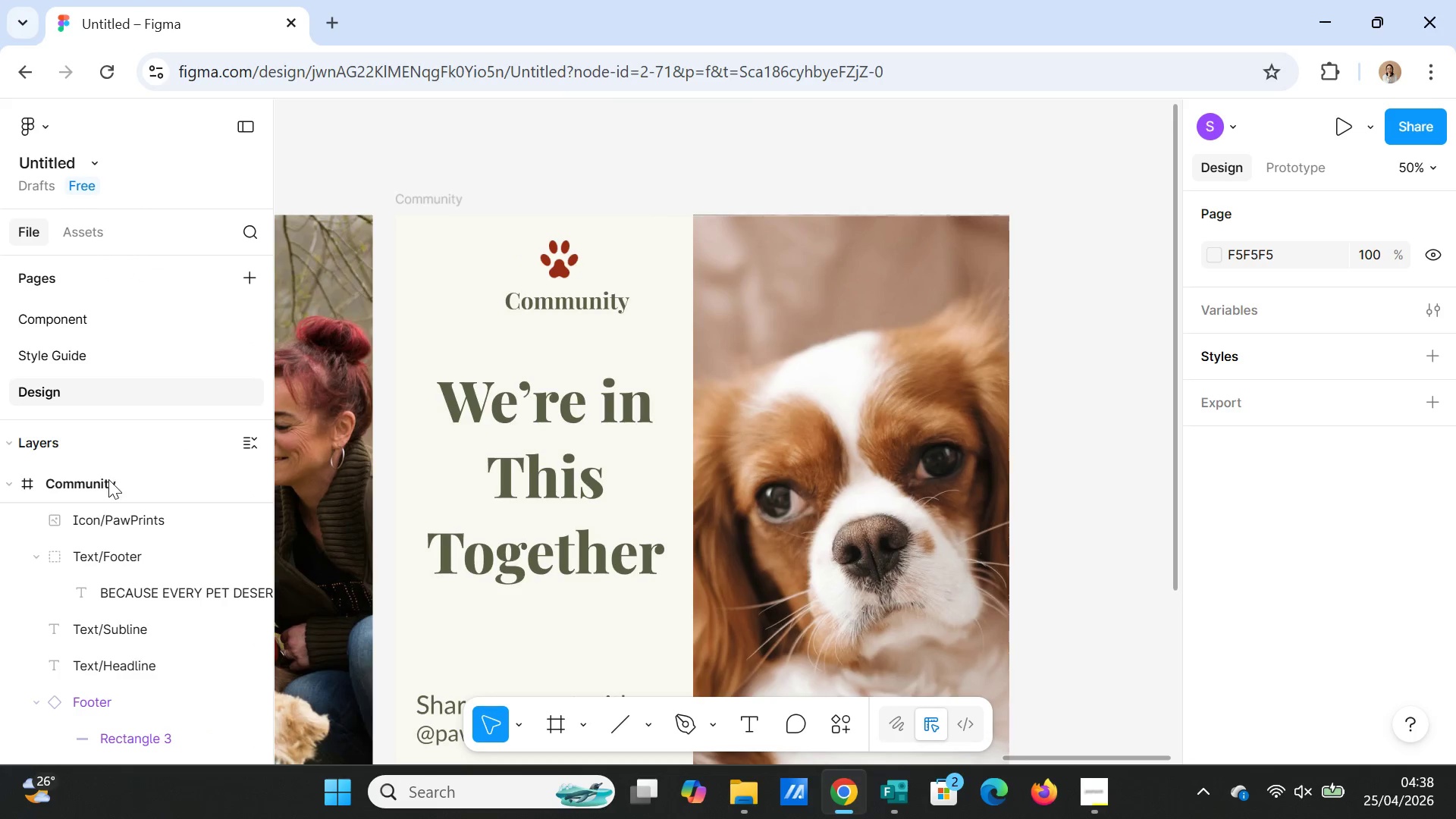 
scroll: coordinate [108, 479], scroll_direction: up, amount: 3.0
 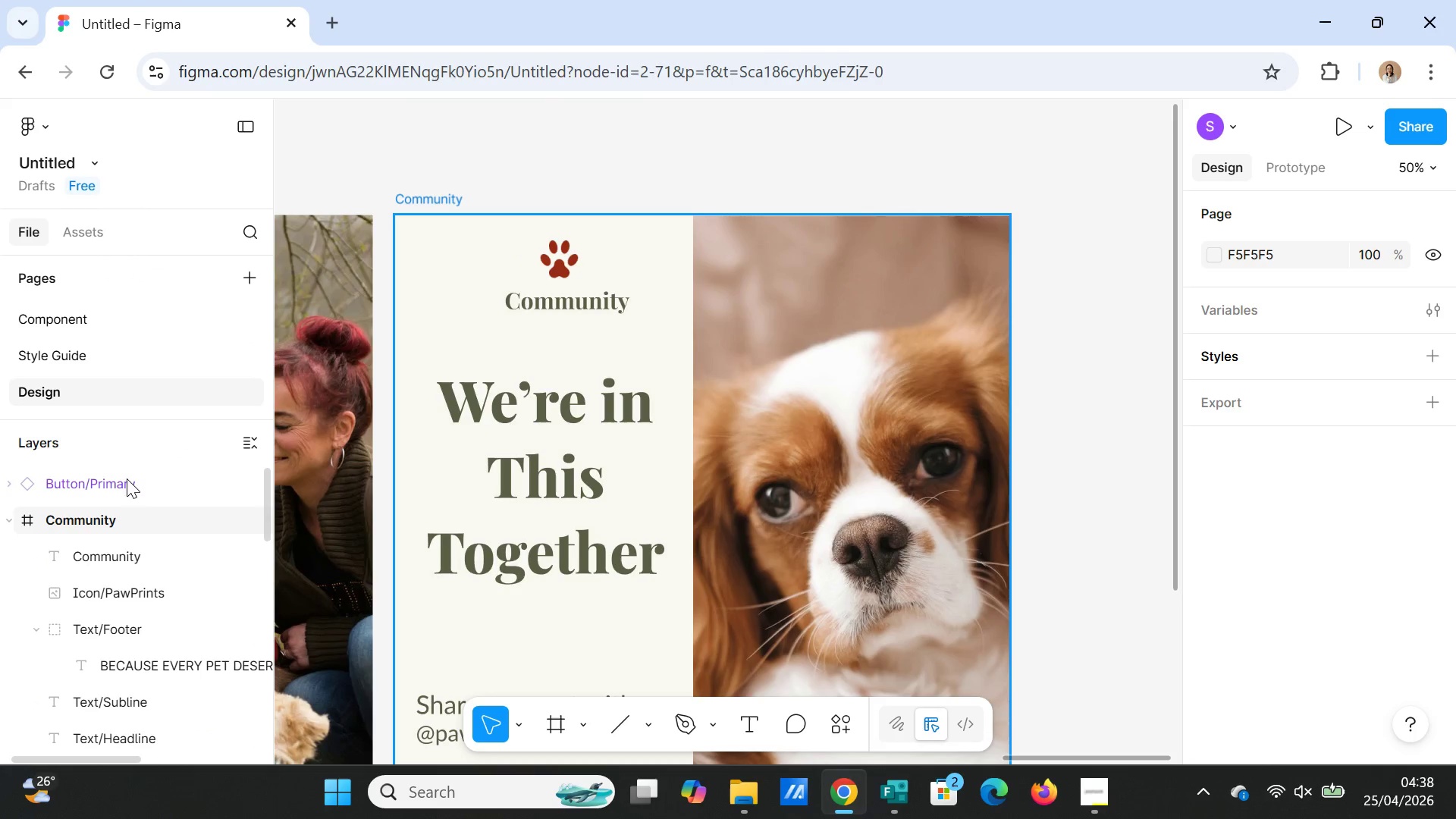 
left_click_drag(start_coordinate=[127, 477], to_coordinate=[140, 532])
 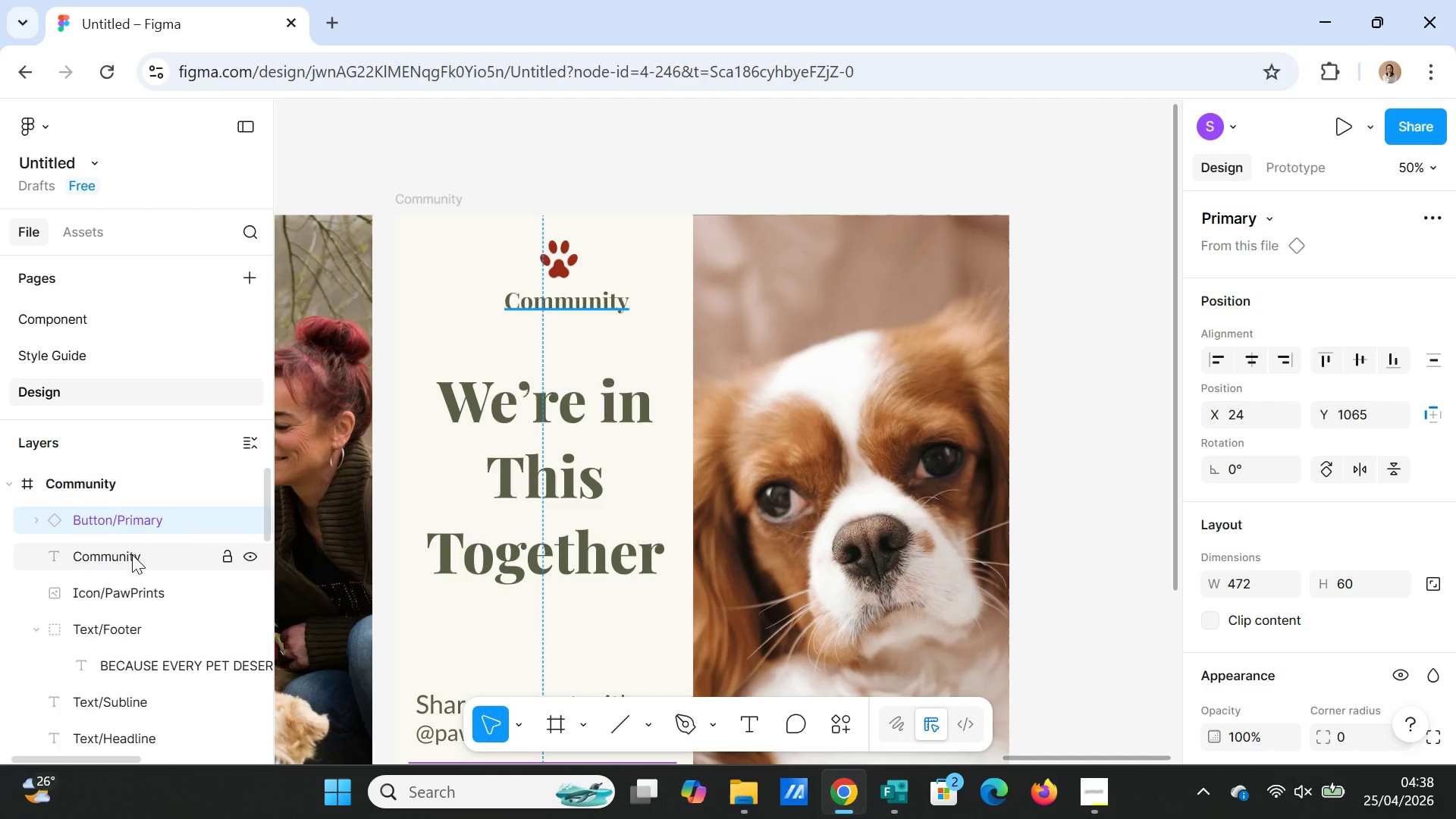 
scroll: coordinate [142, 573], scroll_direction: down, amount: 1.0
 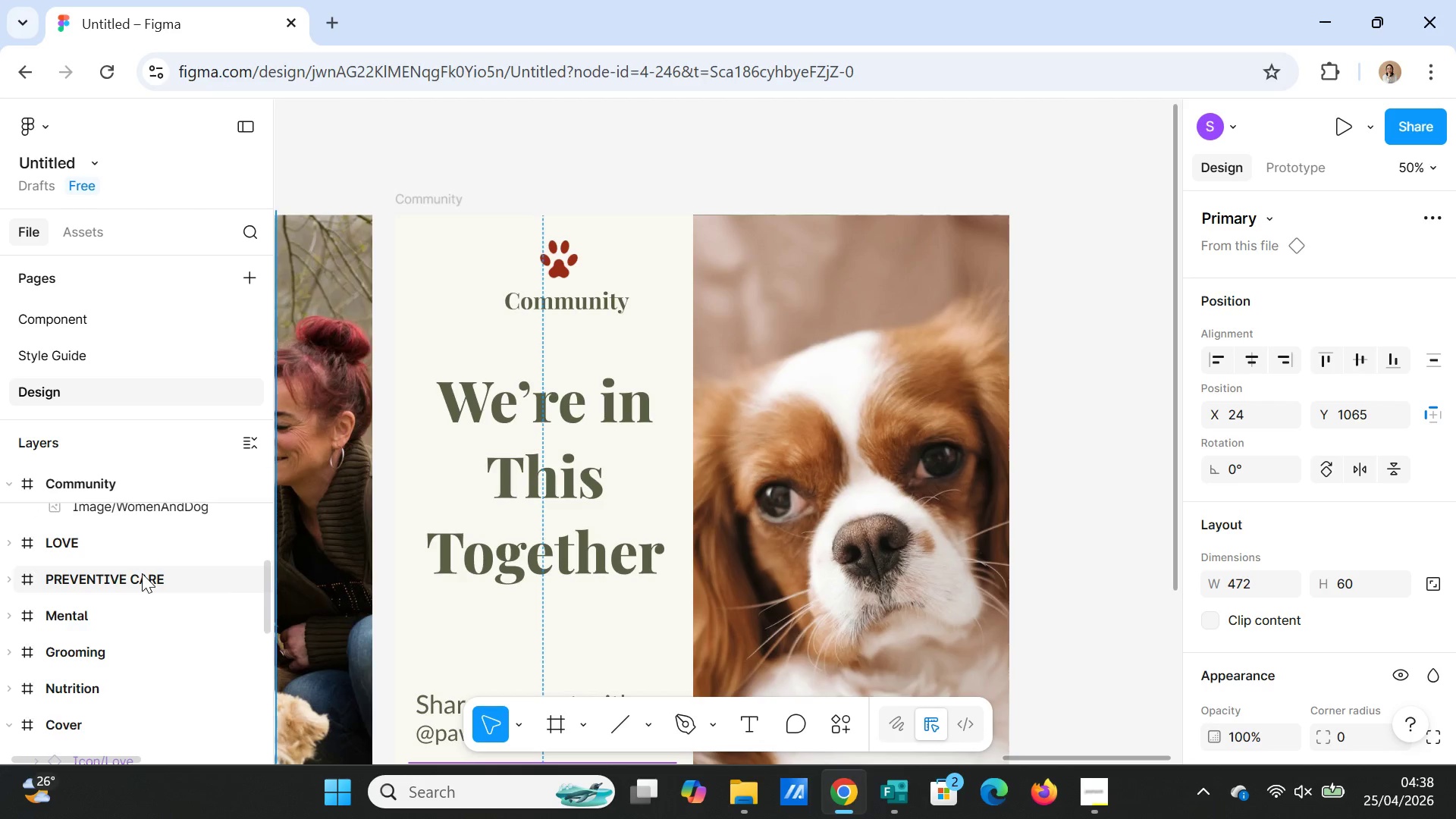 
scroll: coordinate [142, 573], scroll_direction: up, amount: 1.0
 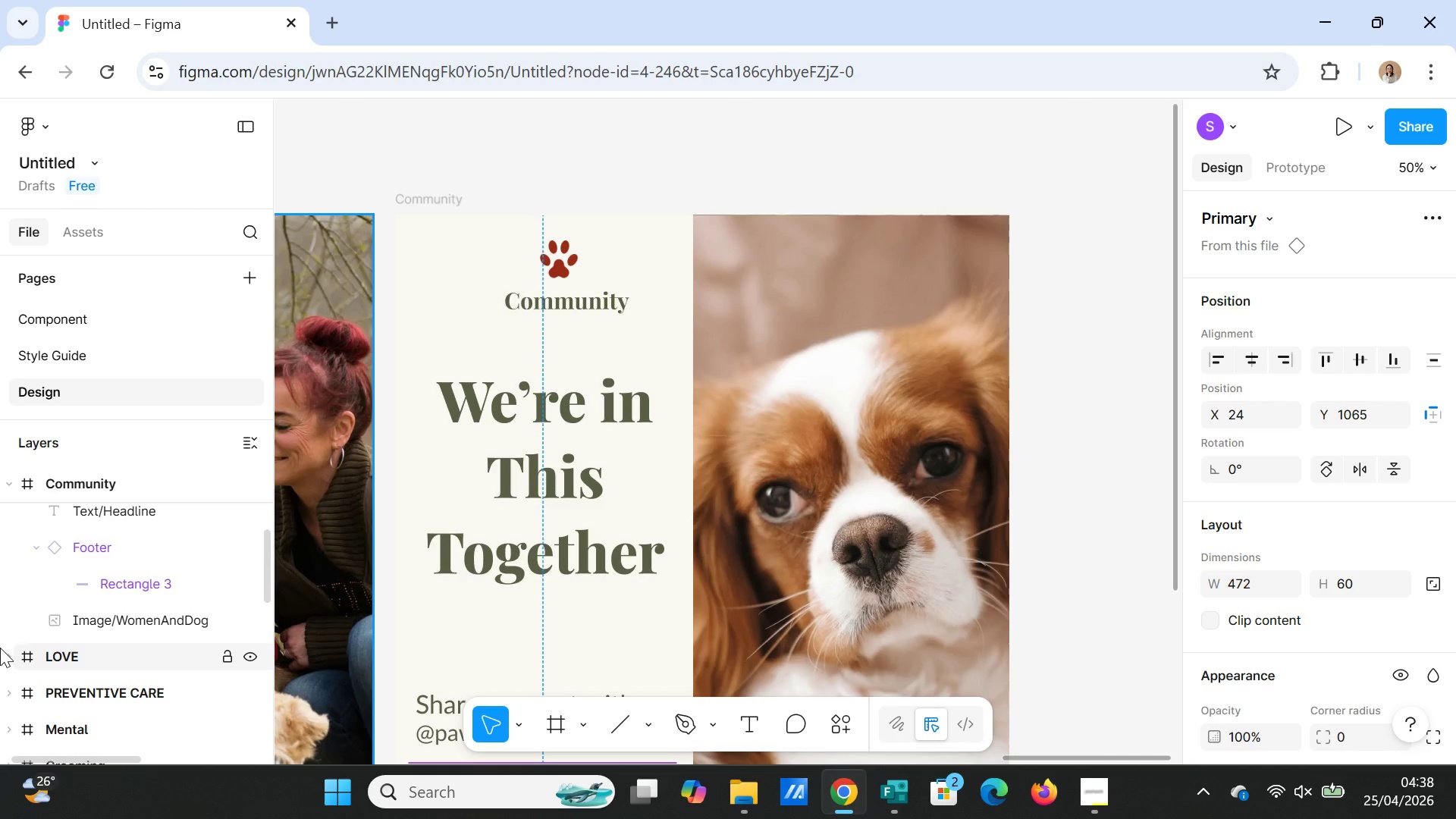 
wait(6.3)
 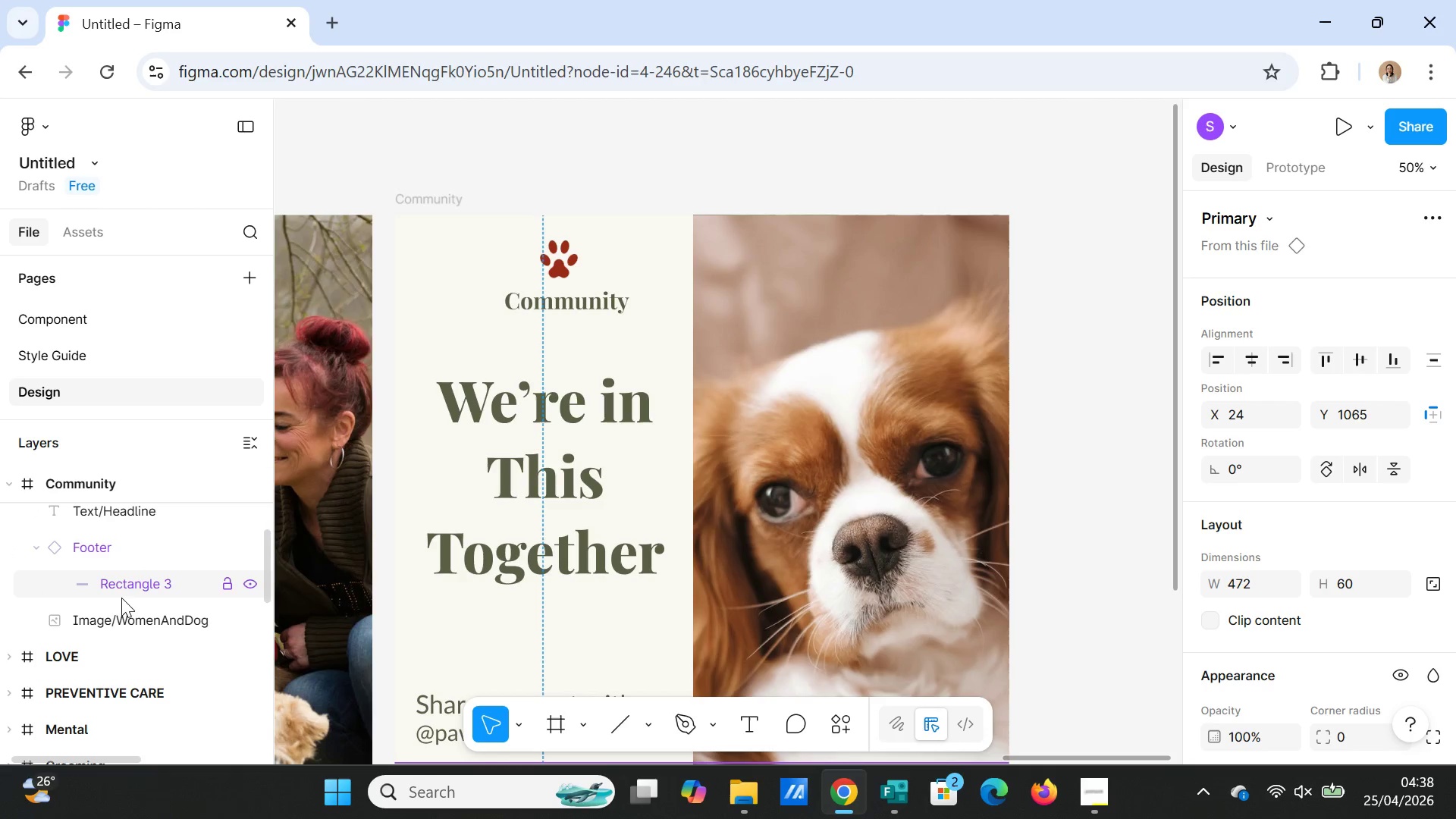 
scroll: coordinate [804, 462], scroll_direction: down, amount: 9.0
 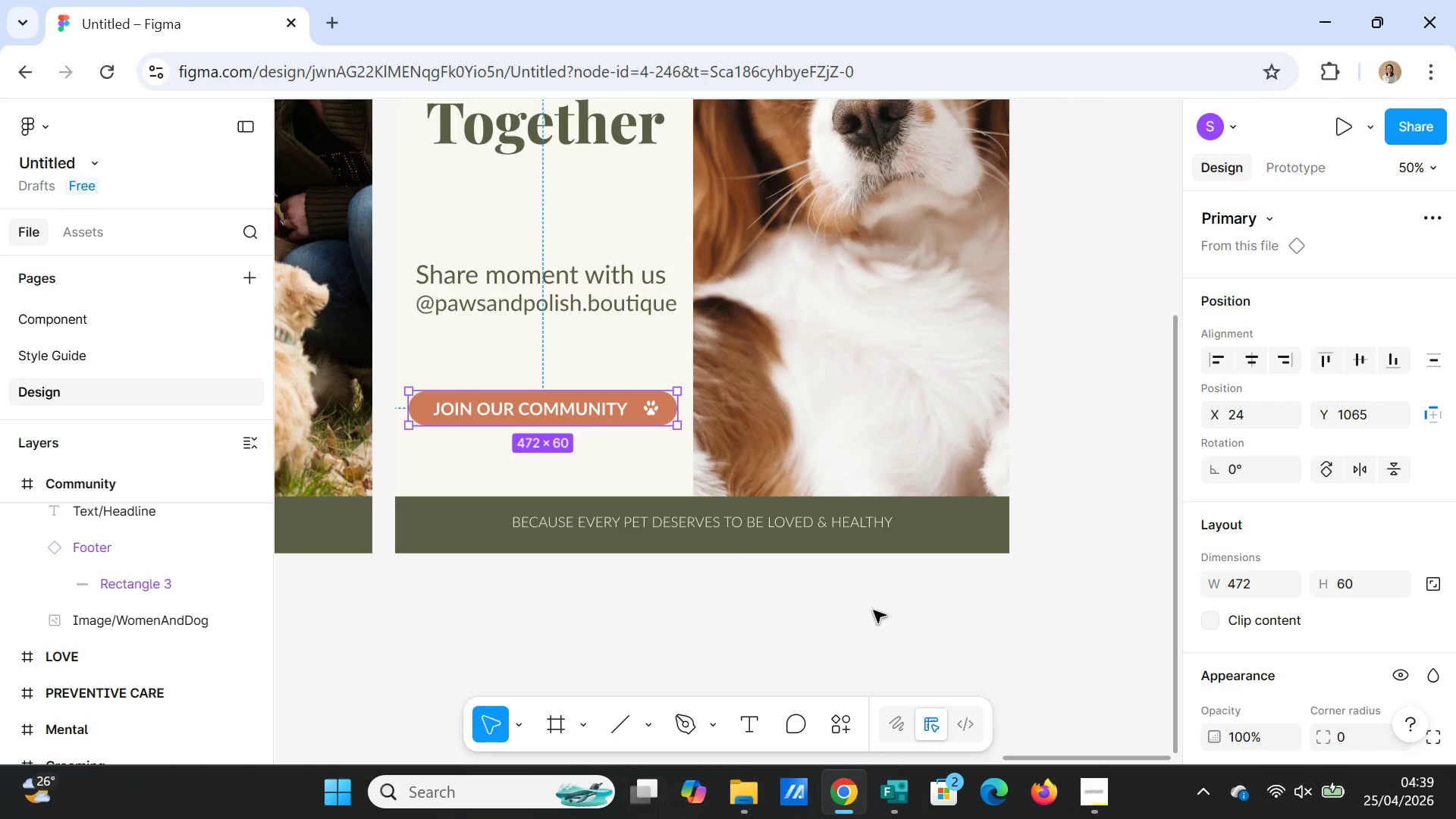 
left_click([949, 635])
 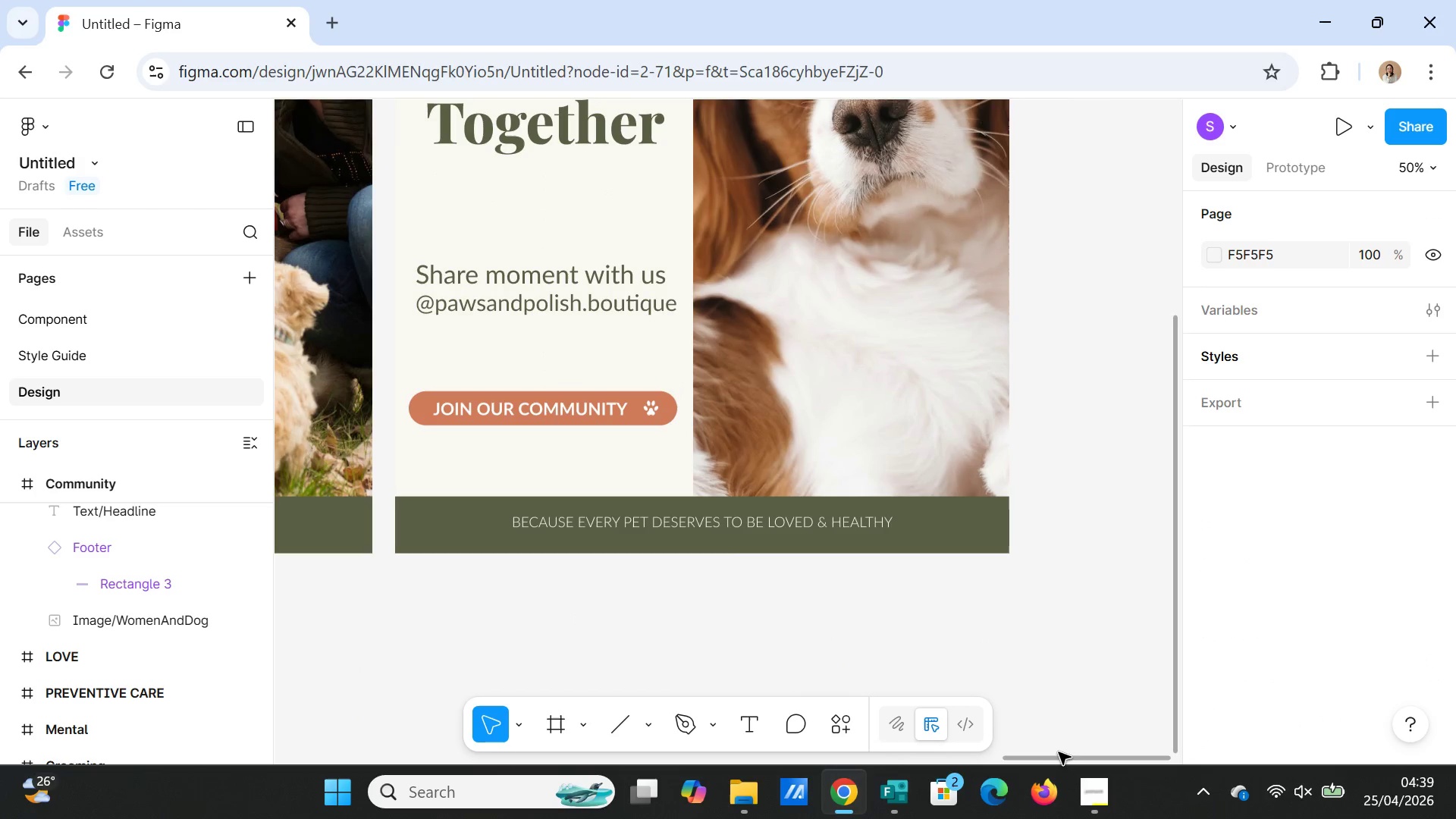 
left_click_drag(start_coordinate=[1063, 761], to_coordinate=[818, 726])
 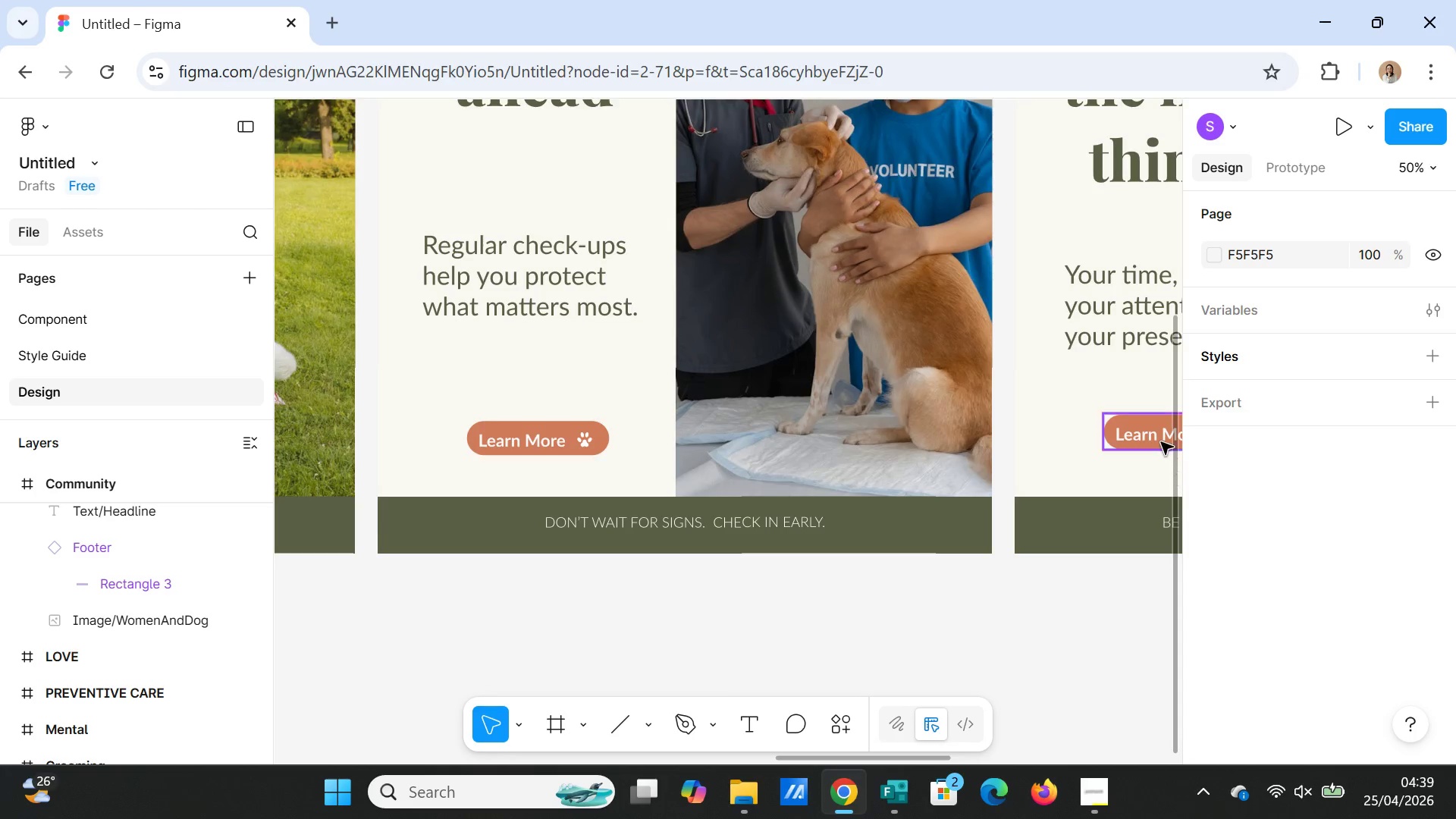 
left_click([1159, 439])
 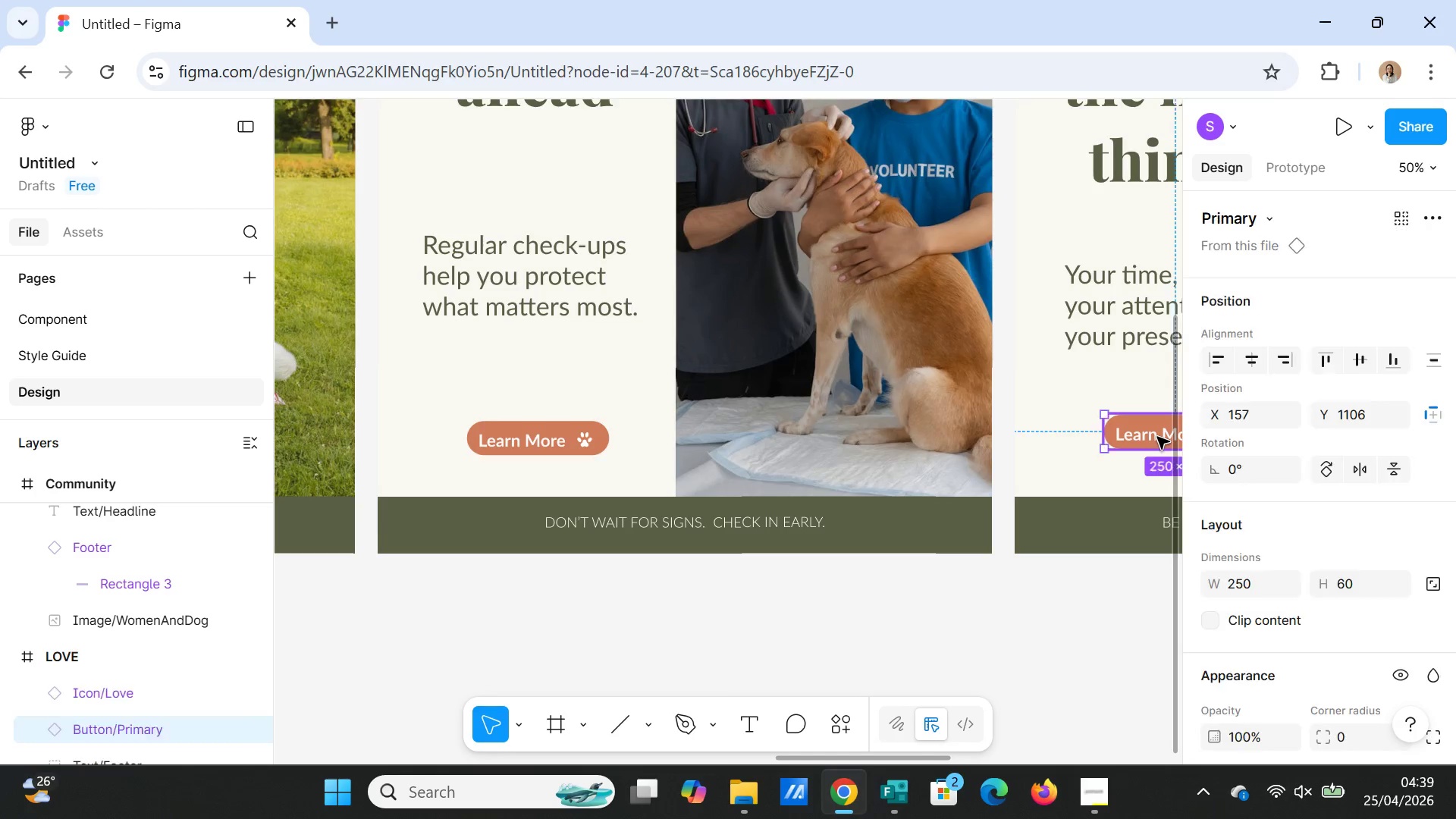 
left_click_drag(start_coordinate=[1157, 437], to_coordinate=[1157, 443])
 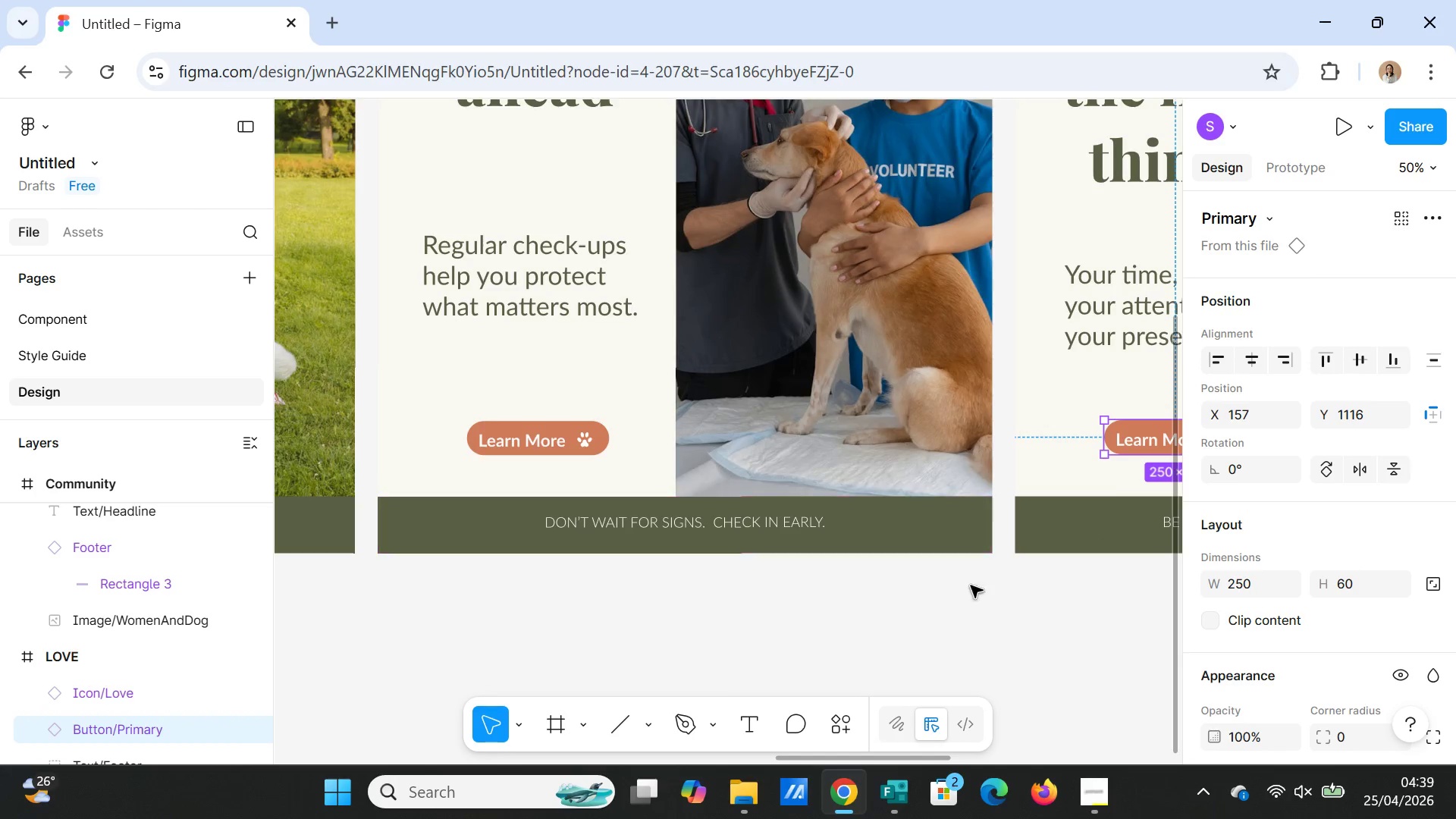 
left_click([977, 606])
 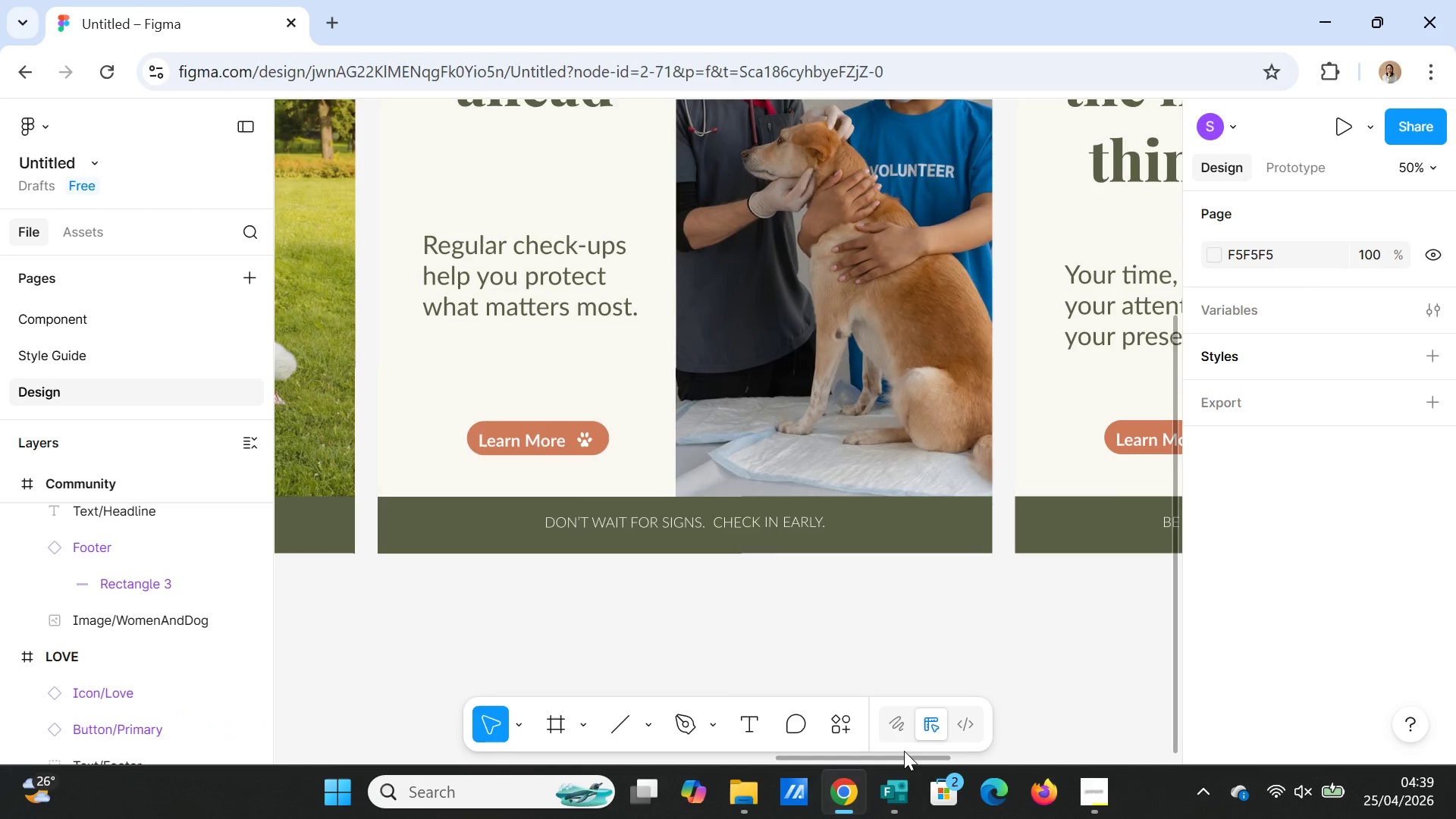 
left_click_drag(start_coordinate=[908, 752], to_coordinate=[1087, 732])
 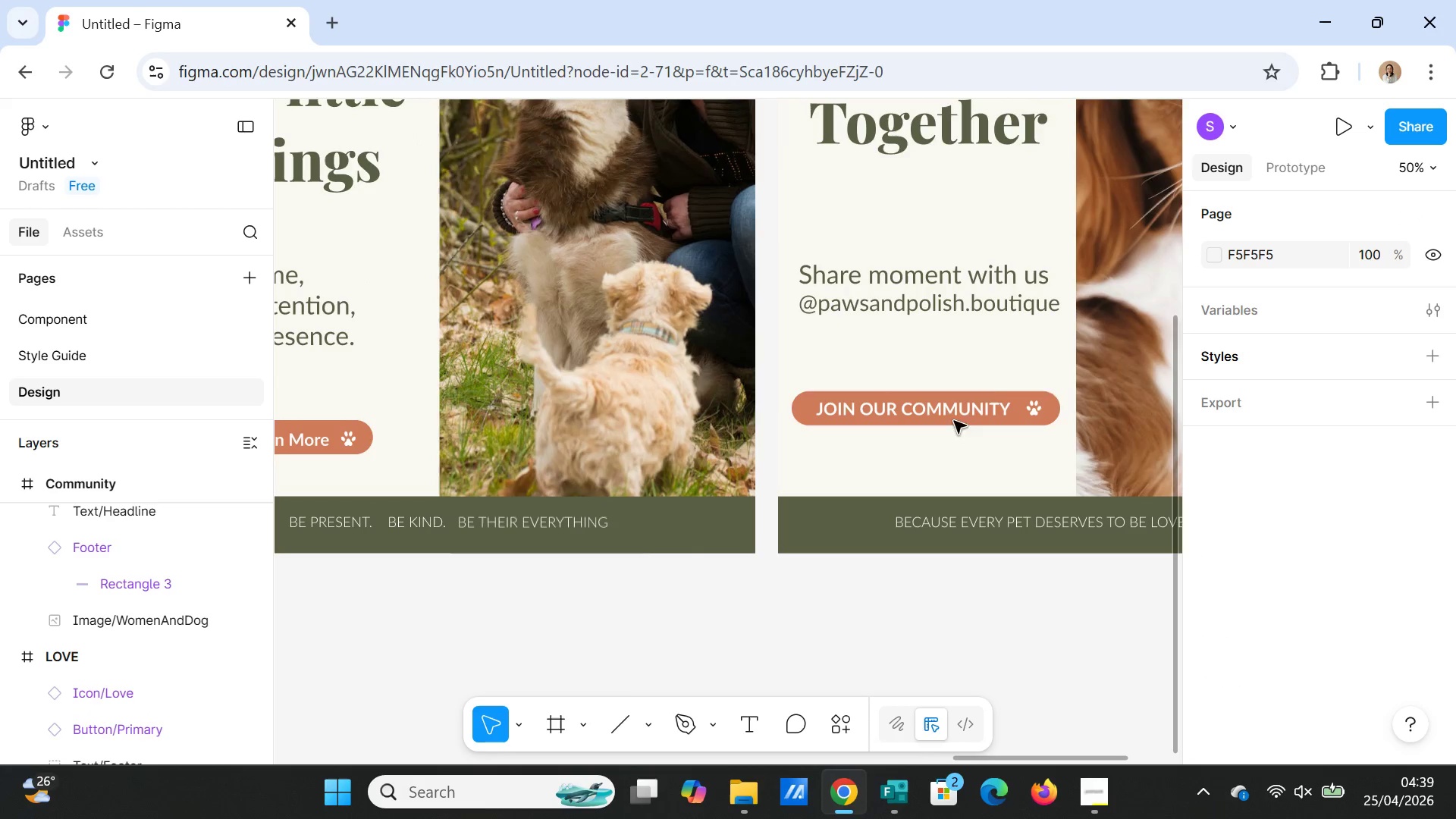 
left_click([954, 408])
 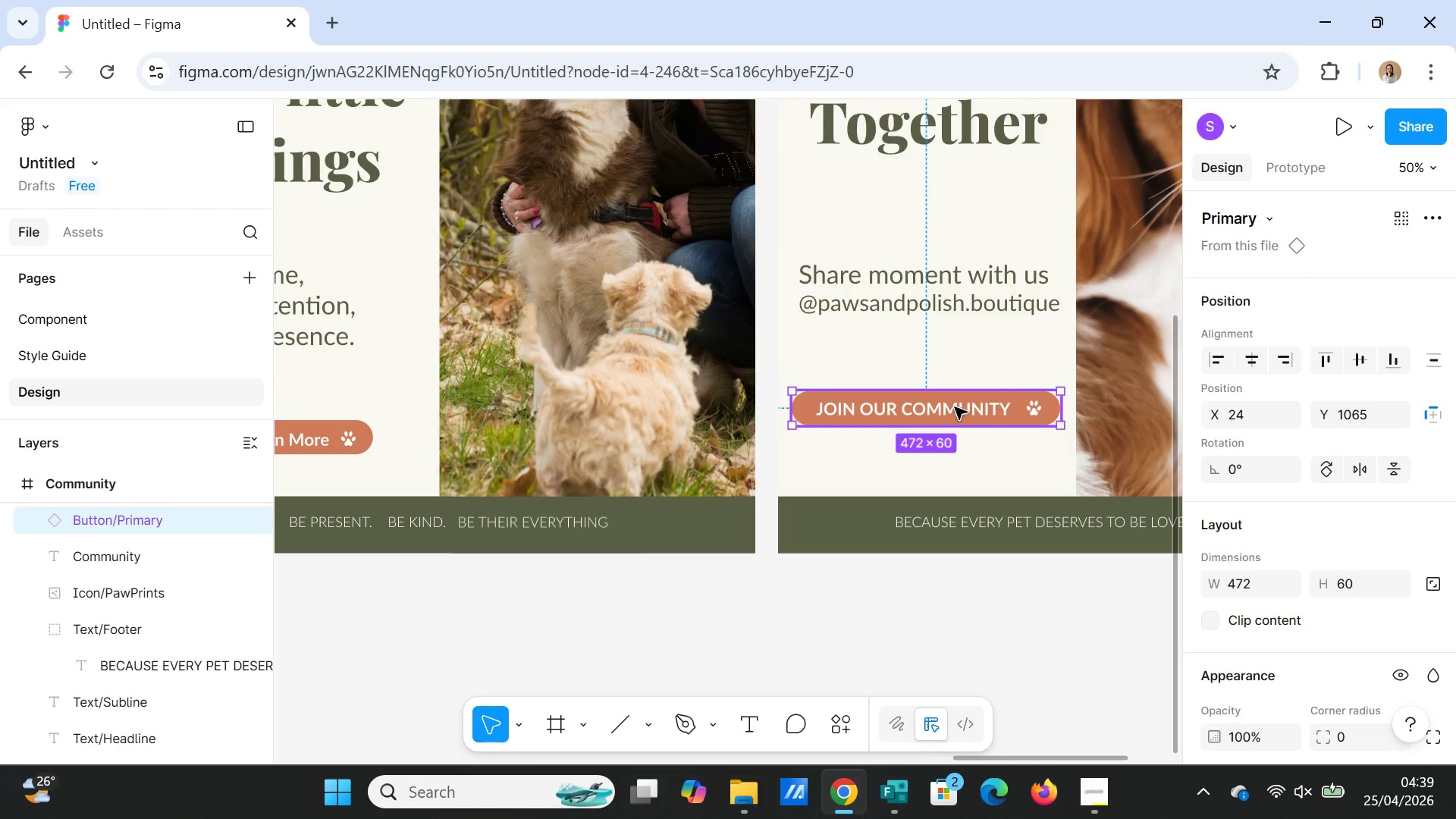 
left_click_drag(start_coordinate=[955, 407], to_coordinate=[952, 431])
 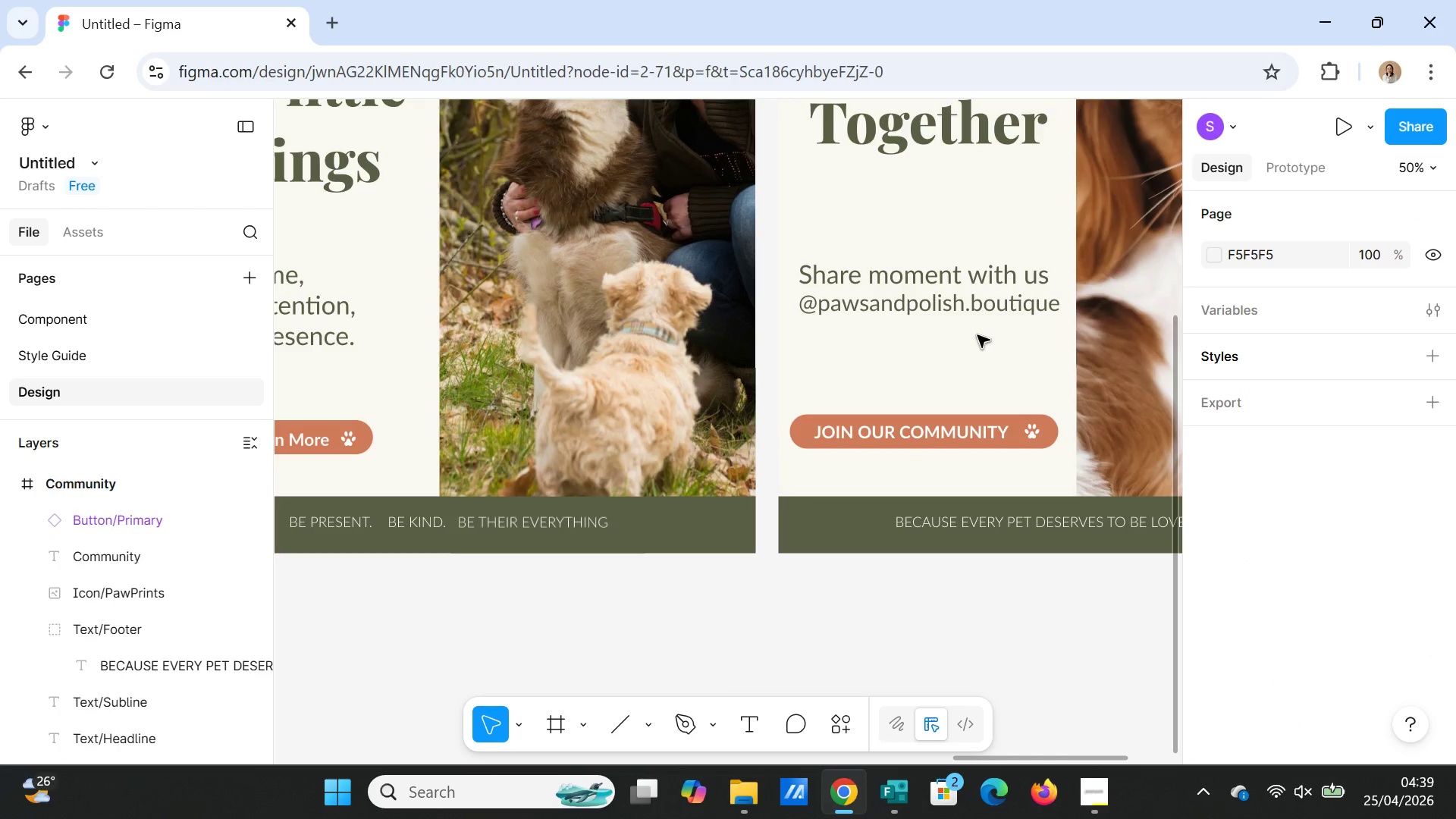 
wait(8.8)
 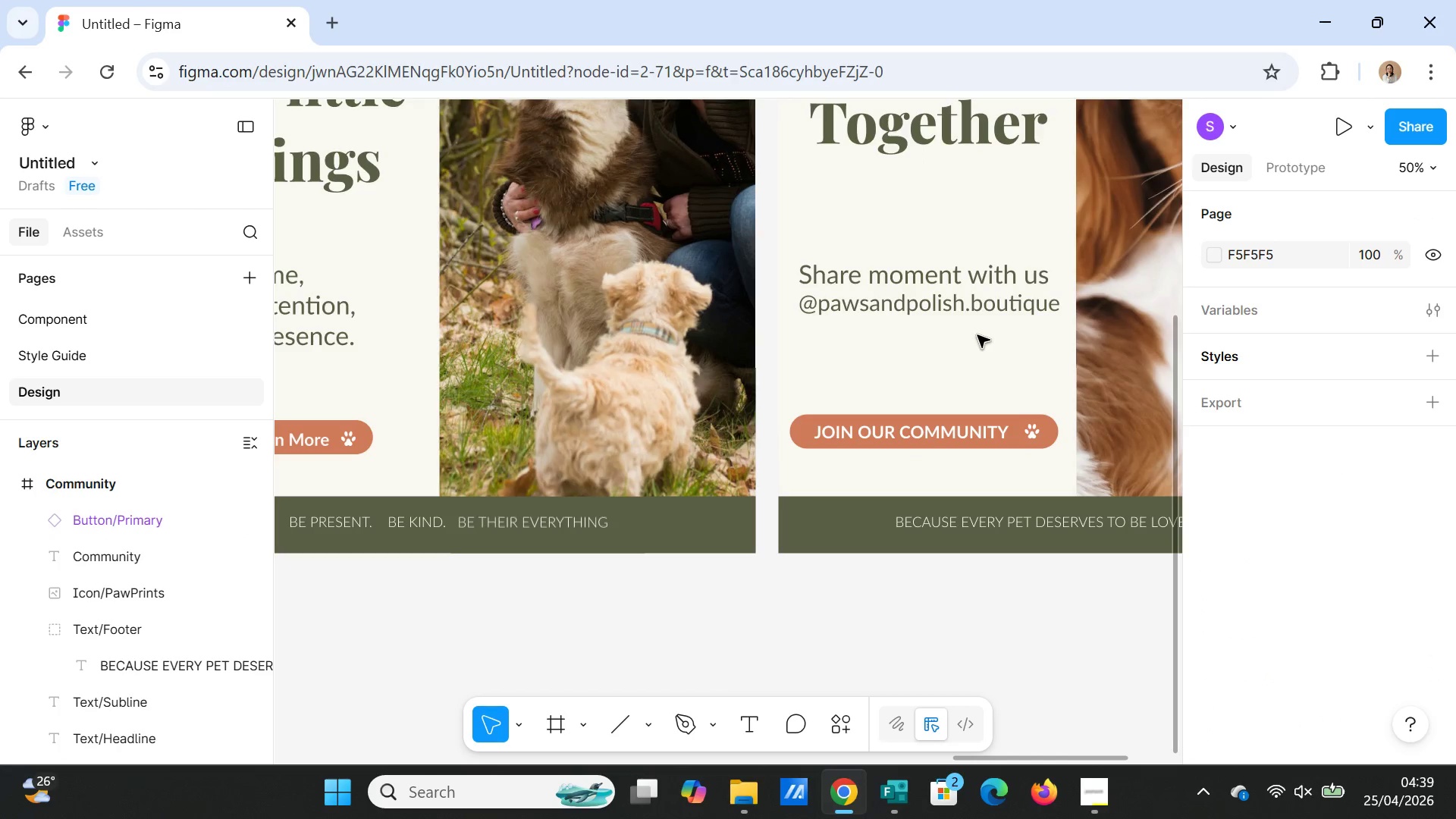 
scroll: coordinate [1003, 410], scroll_direction: up, amount: 8.0
 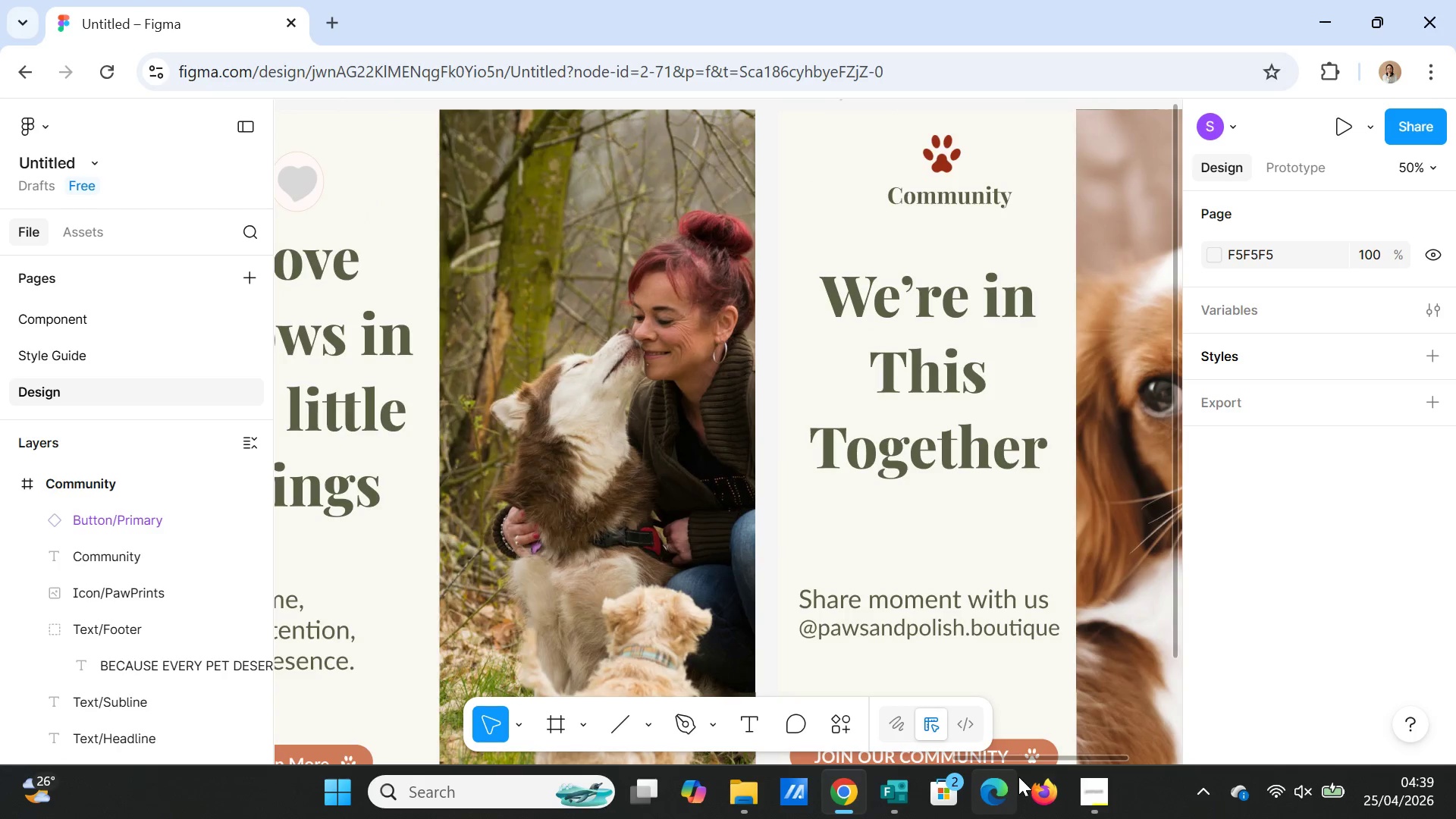 
left_click_drag(start_coordinate=[1030, 761], to_coordinate=[631, 692])
 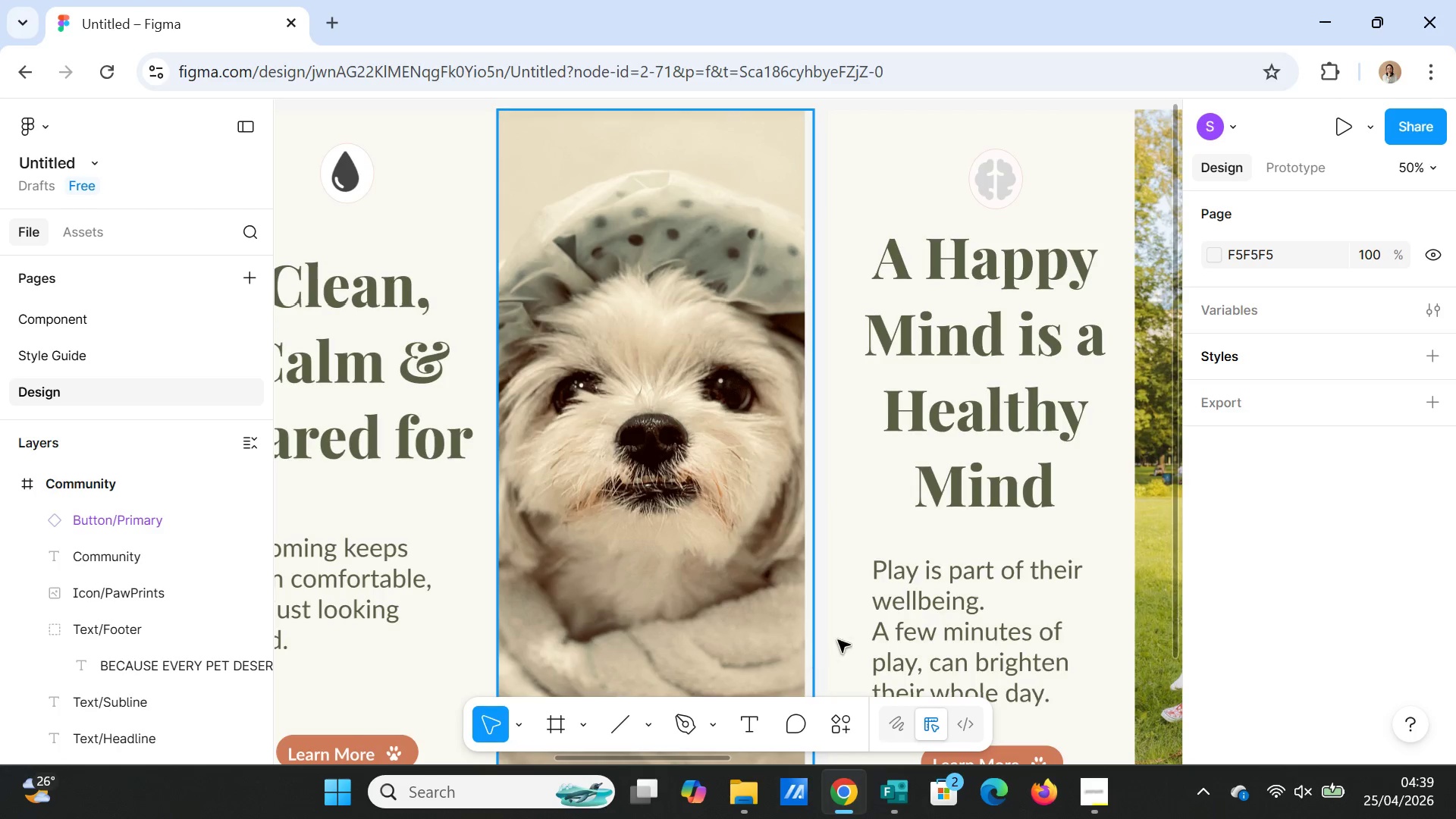 
scroll: coordinate [791, 678], scroll_direction: down, amount: 11.0
 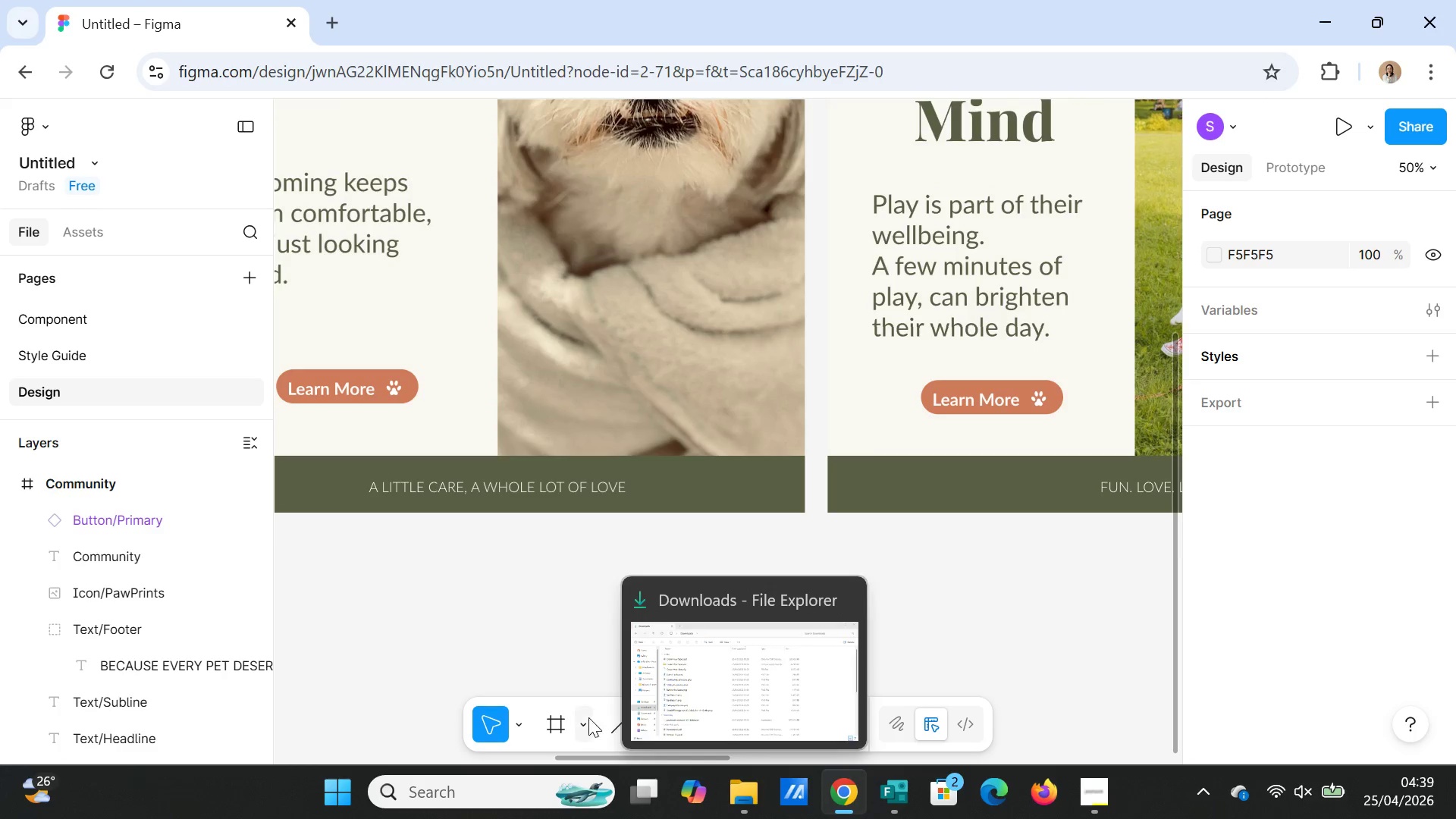 
wait(5.44)
 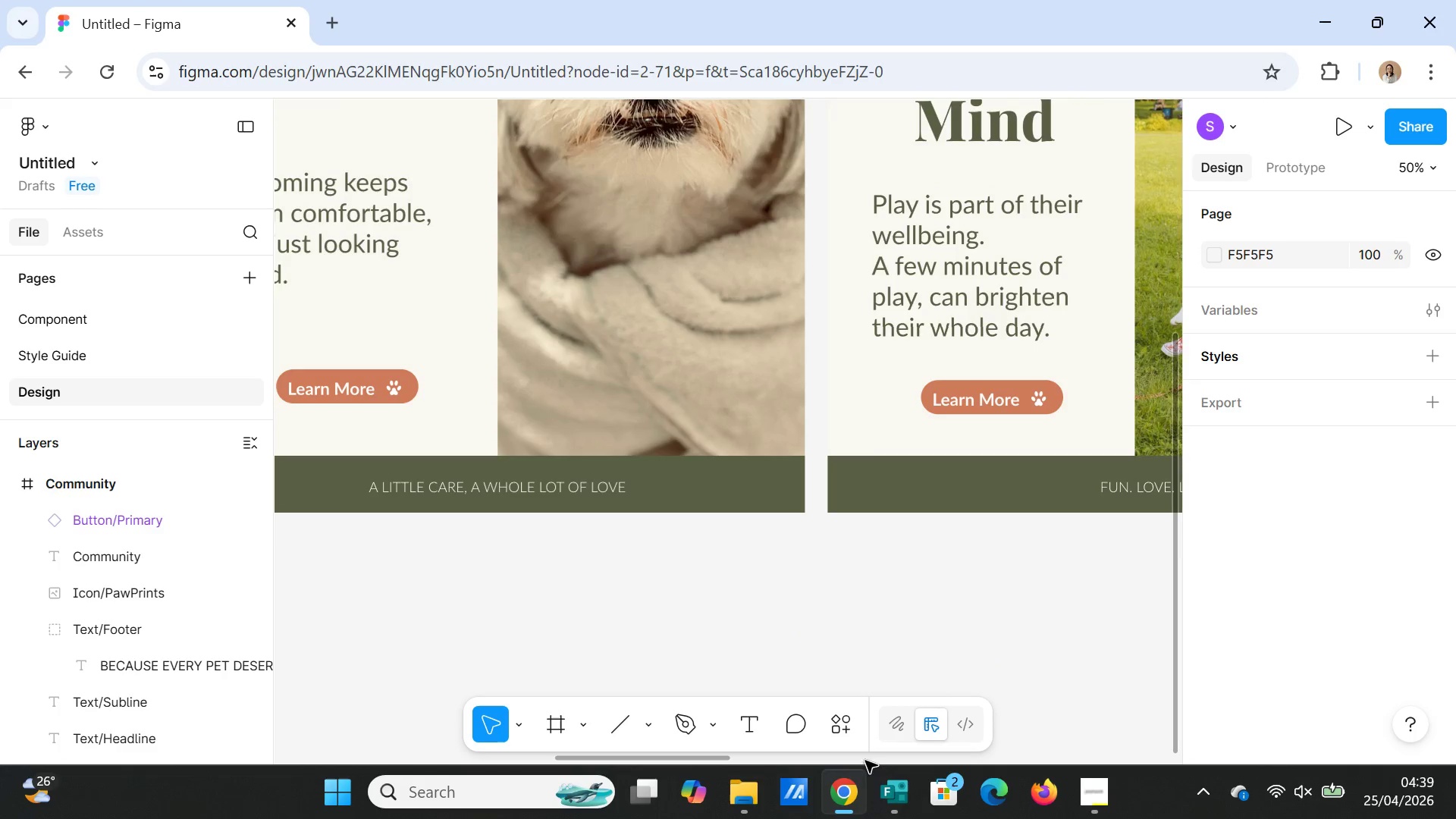 
scroll: coordinate [1029, 613], scroll_direction: up, amount: 9.0
 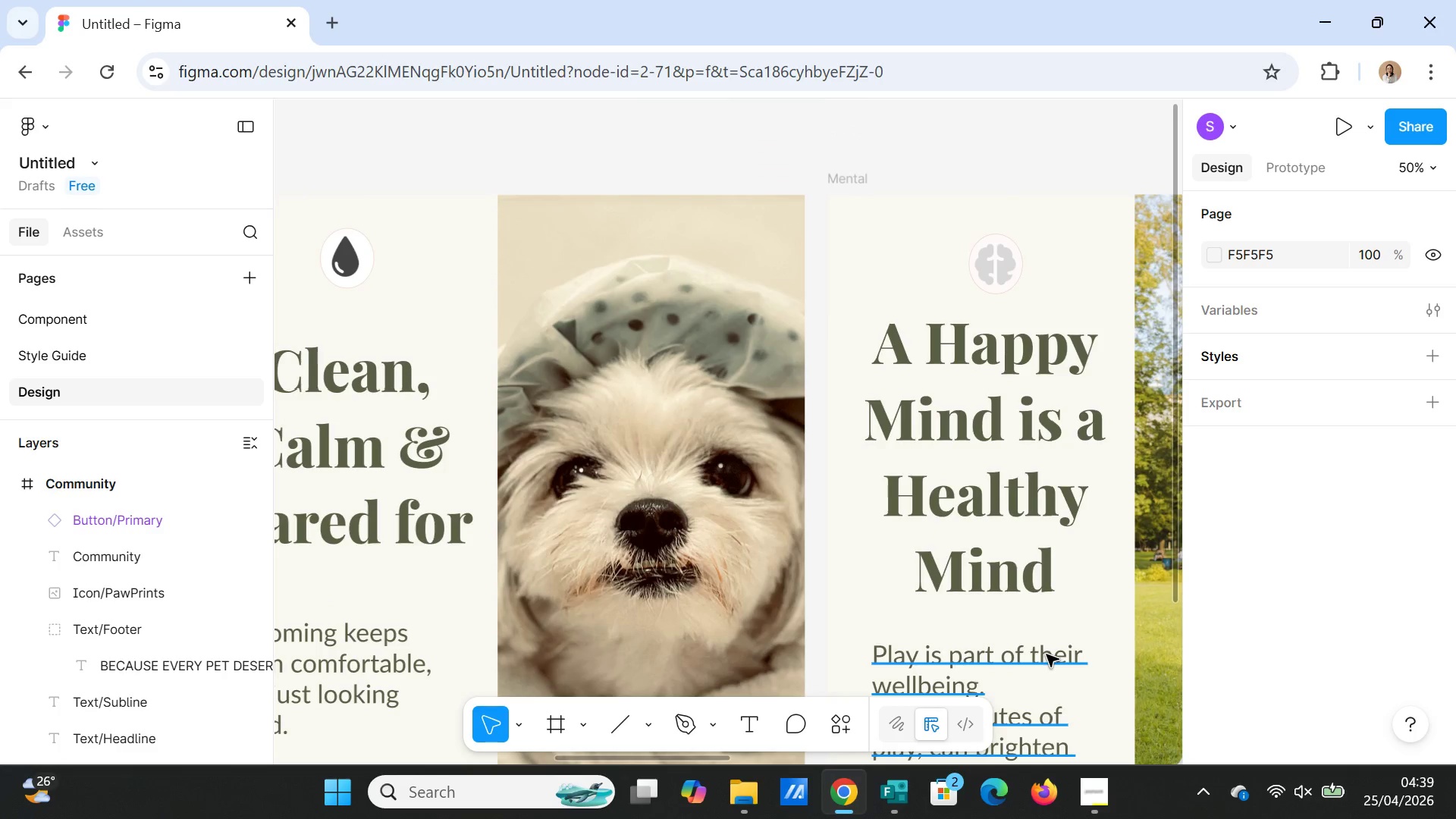 
left_click([1094, 790])